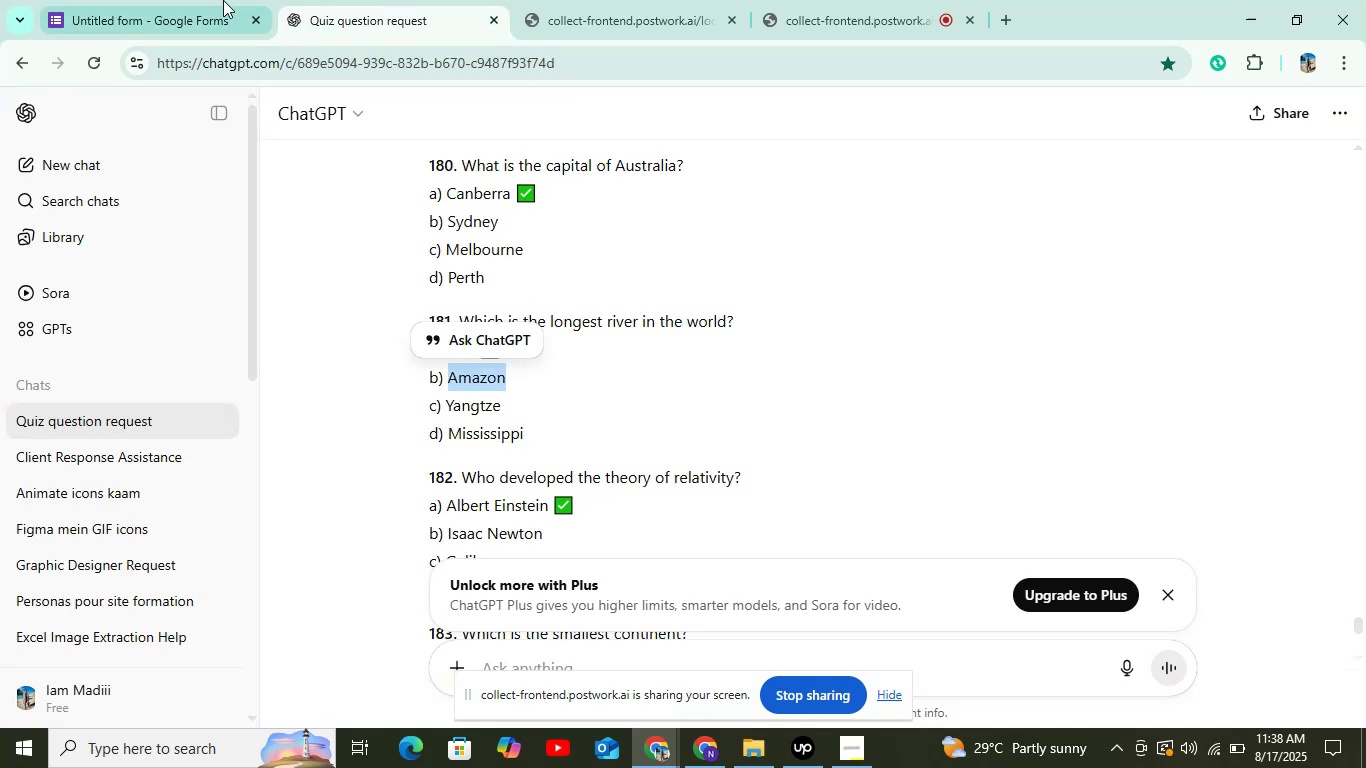 
left_click([219, 0])
 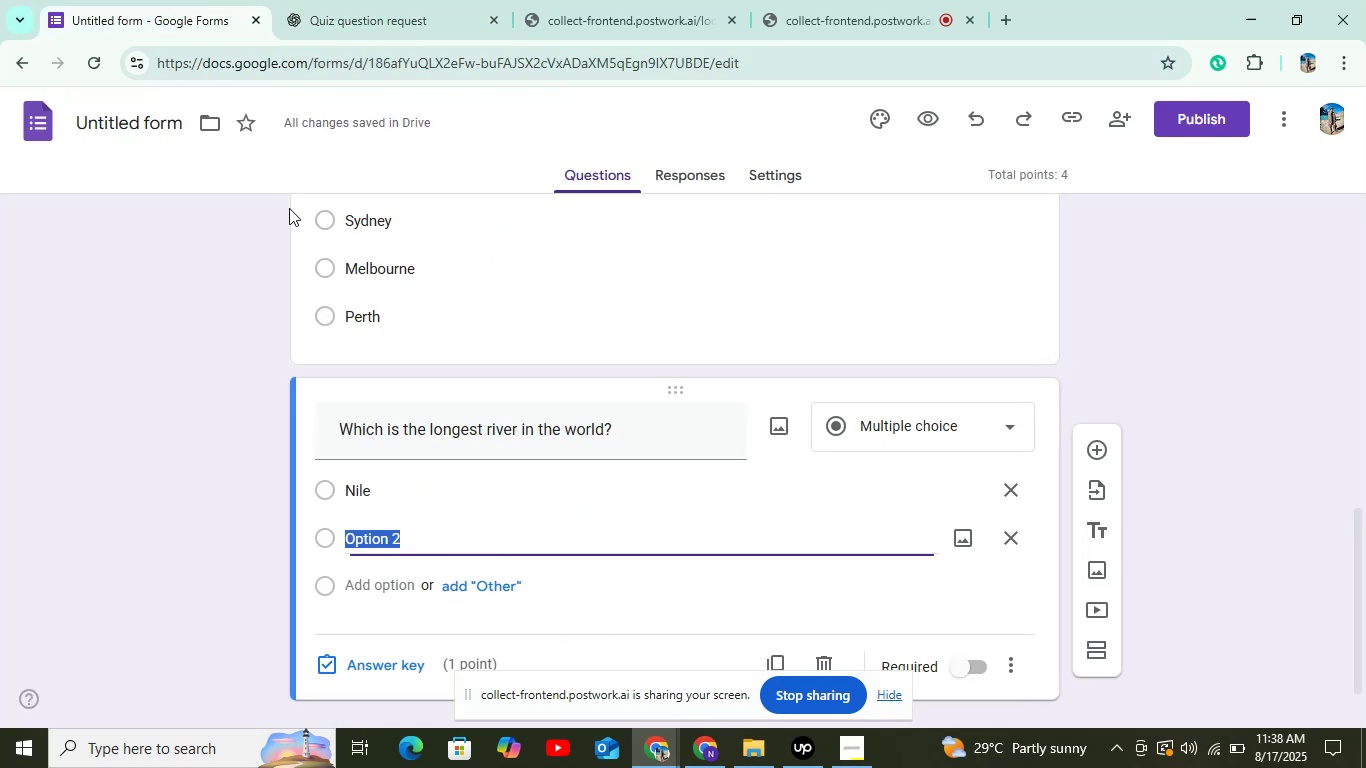 
key(Control+V)
 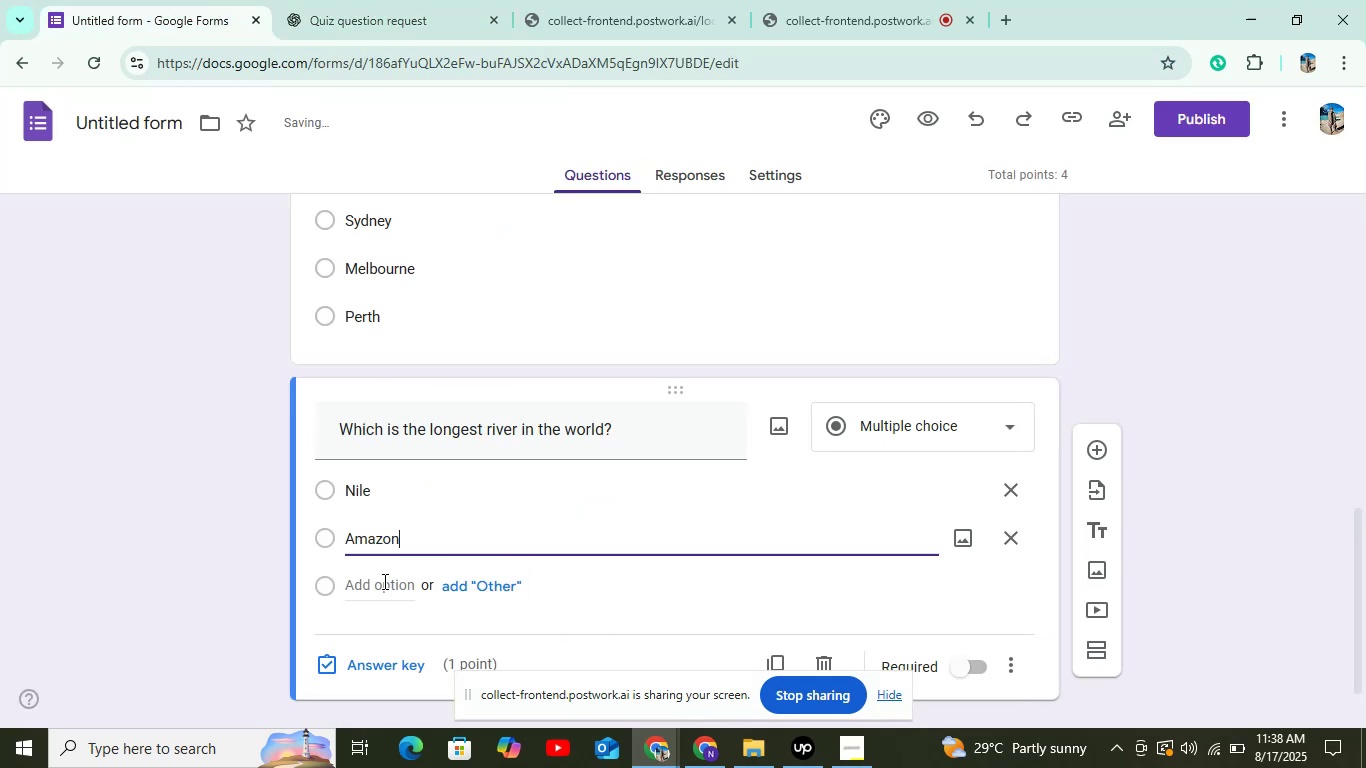 
left_click([383, 581])
 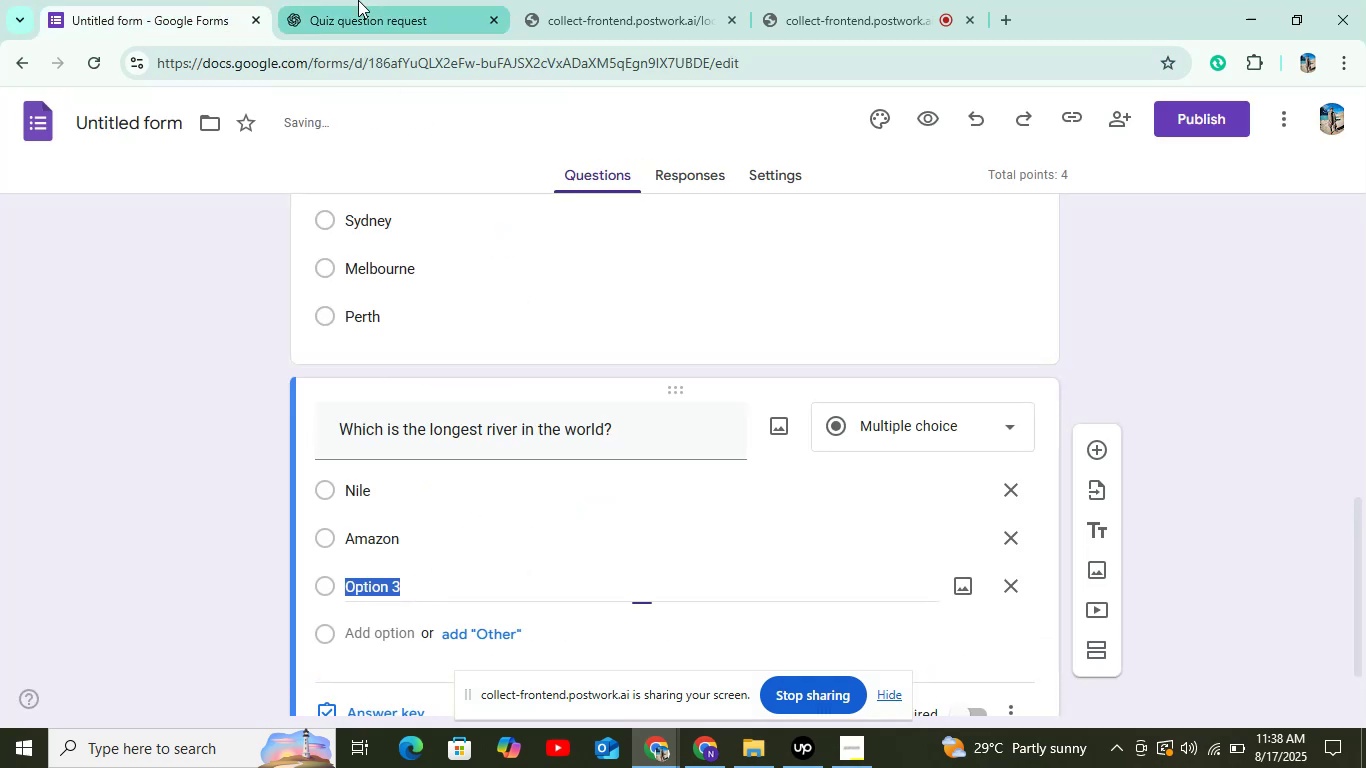 
left_click([358, 0])
 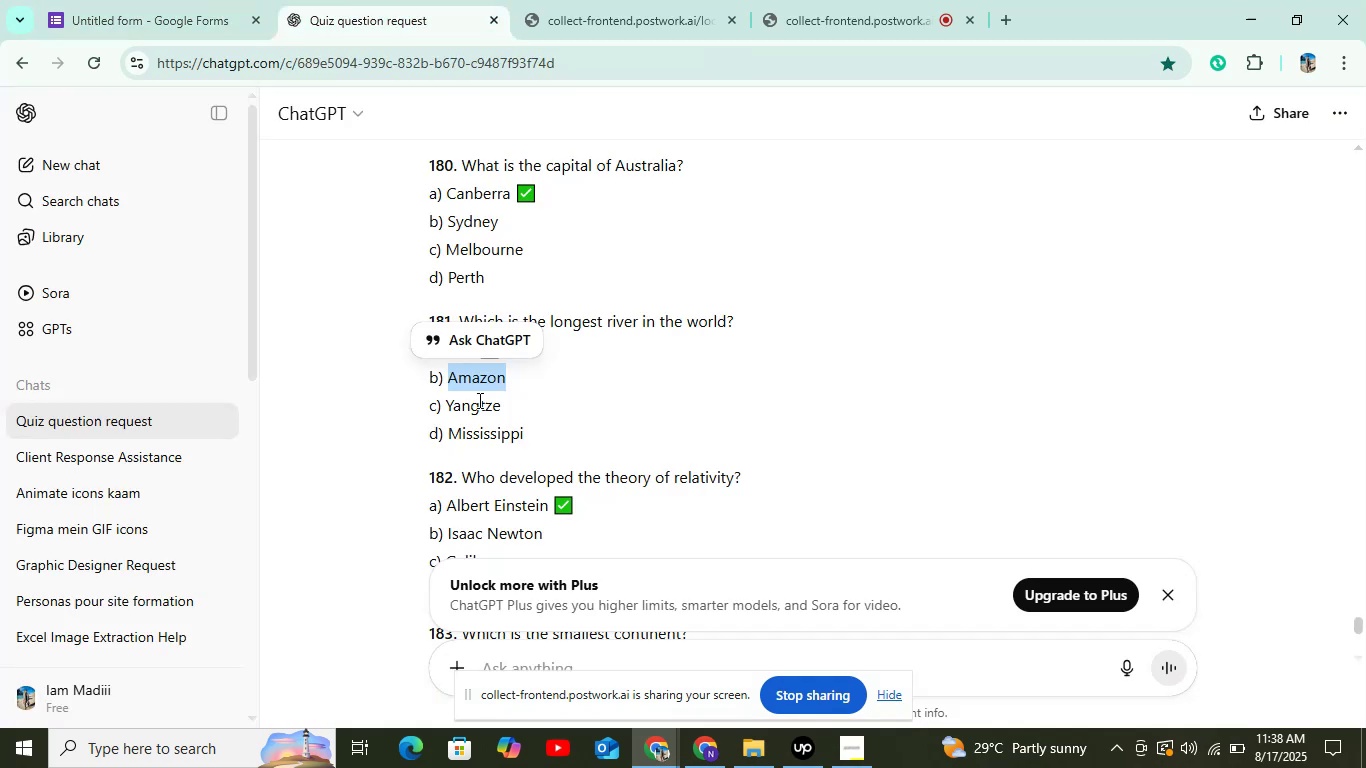 
double_click([478, 399])
 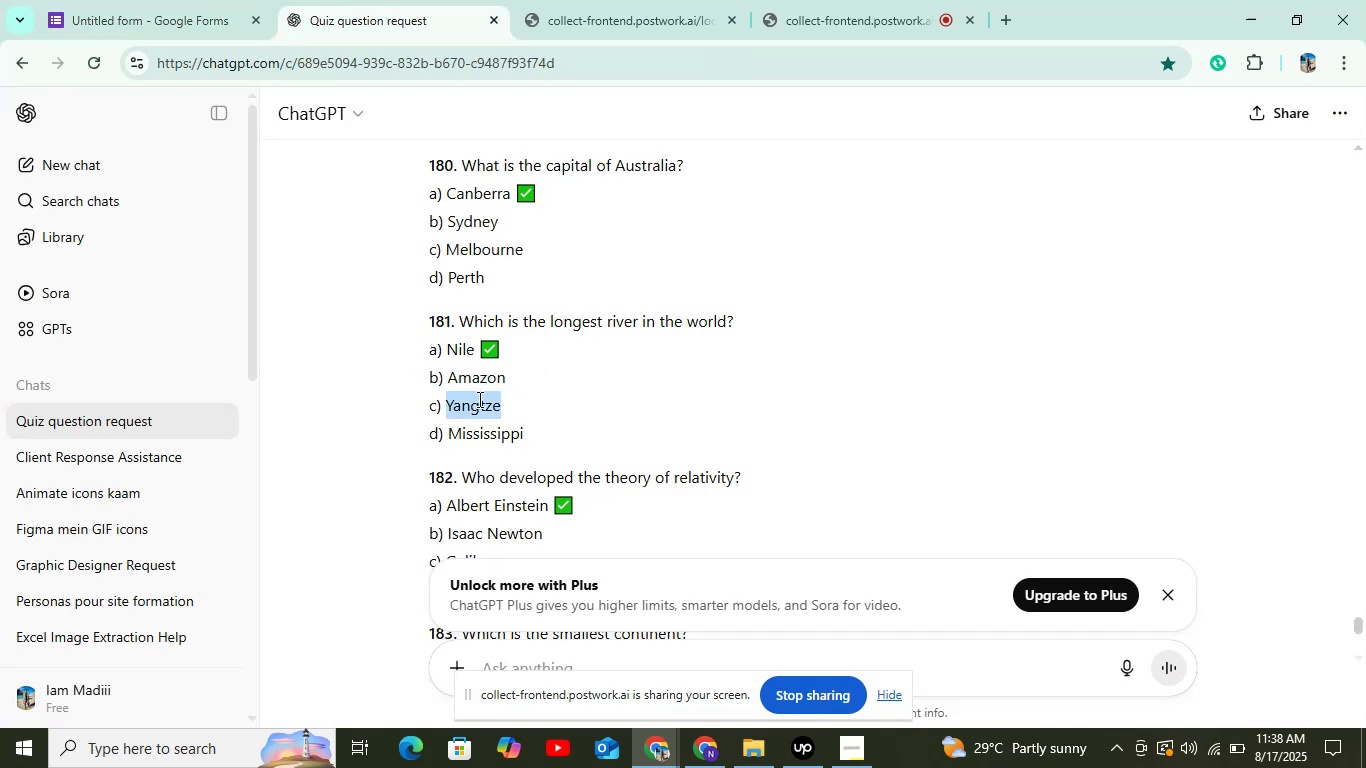 
key(Control+C)
 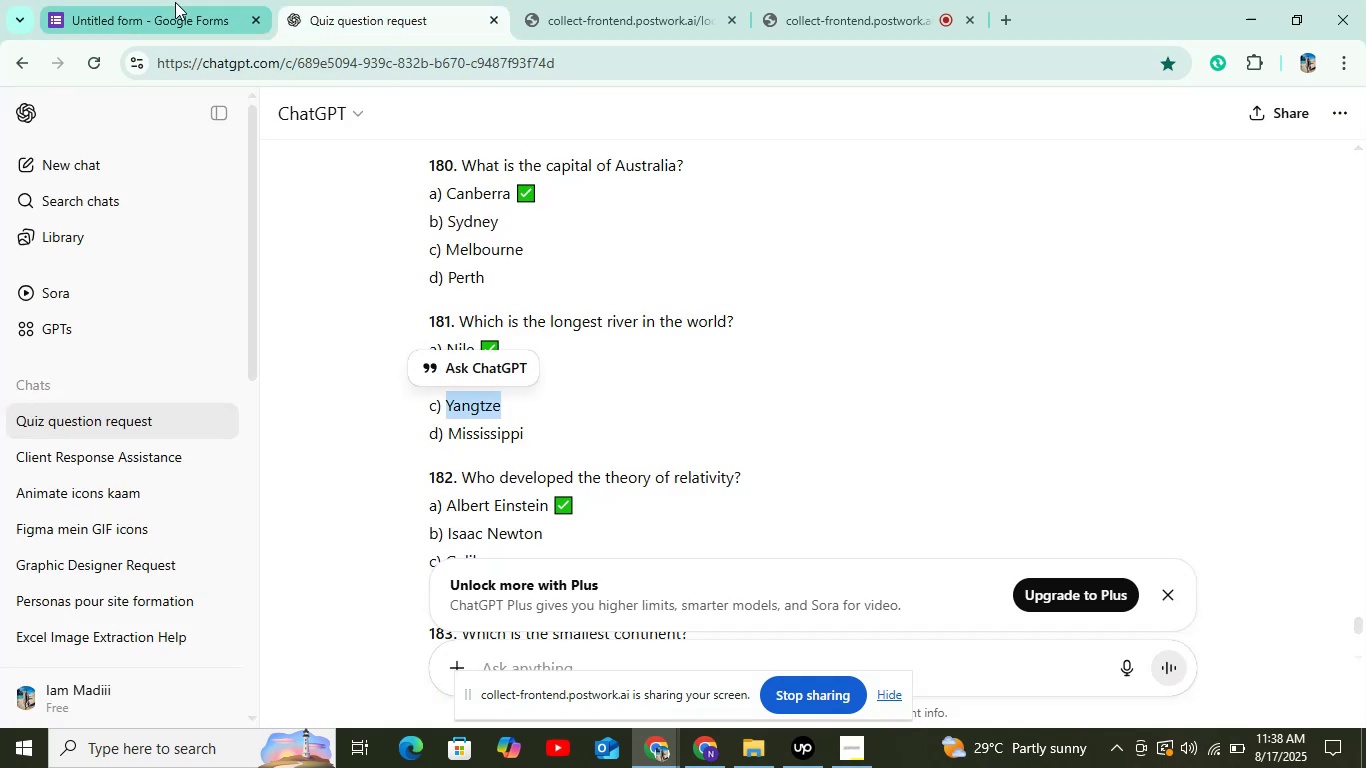 
left_click([175, 2])
 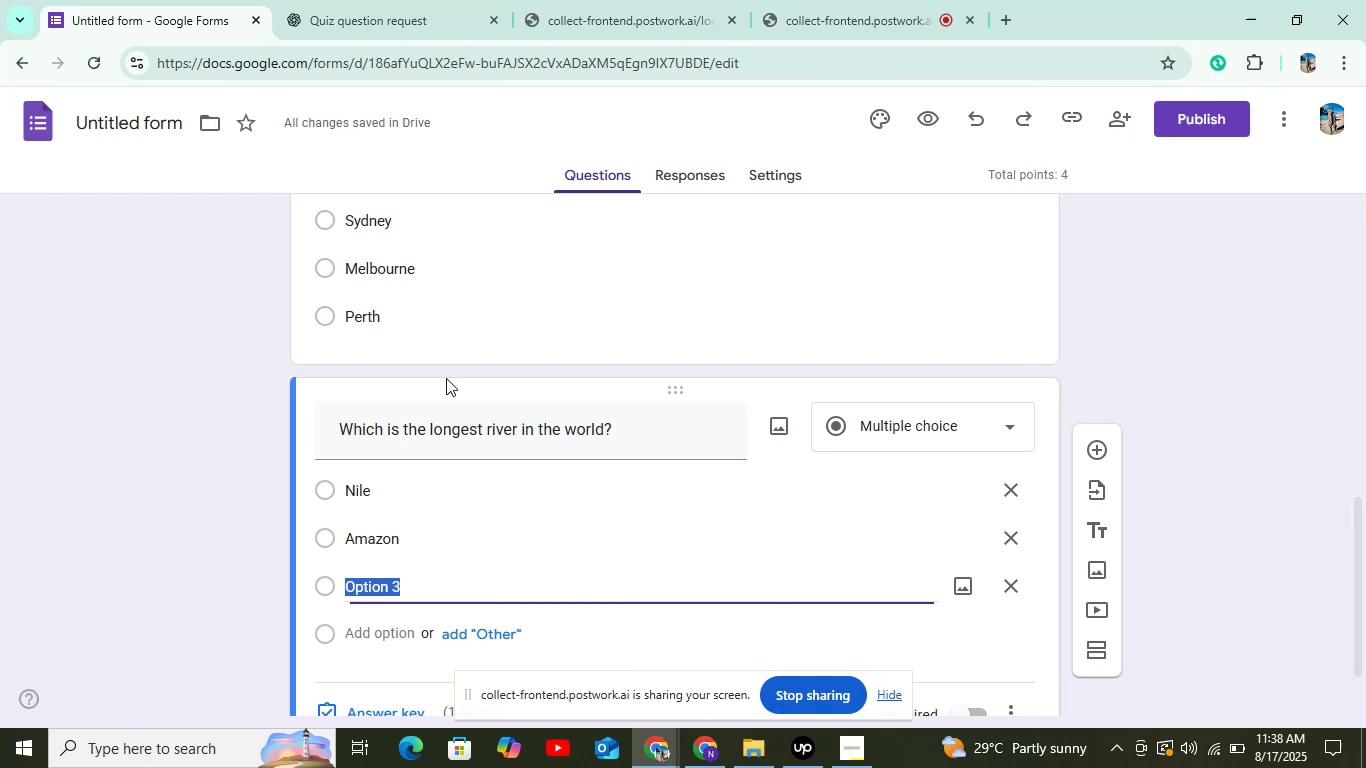 
key(Control+V)
 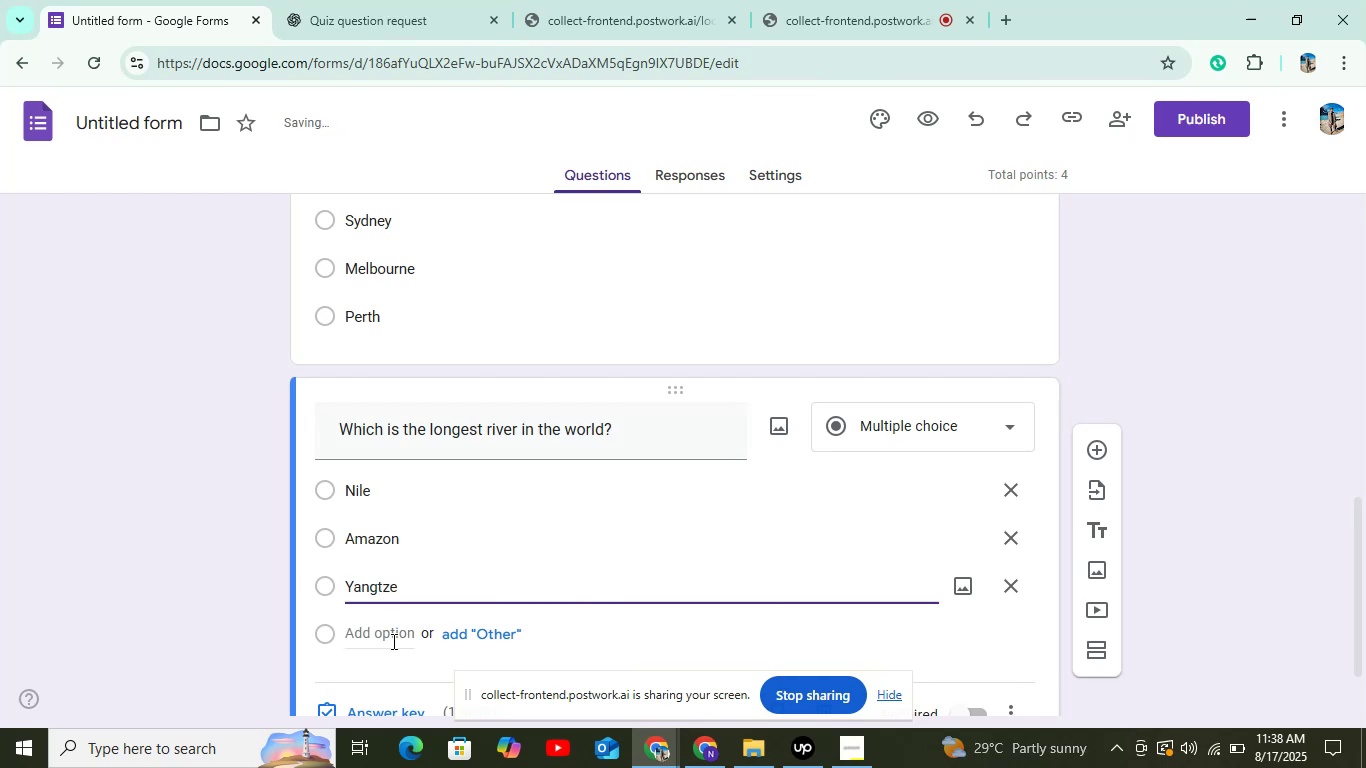 
left_click([392, 641])
 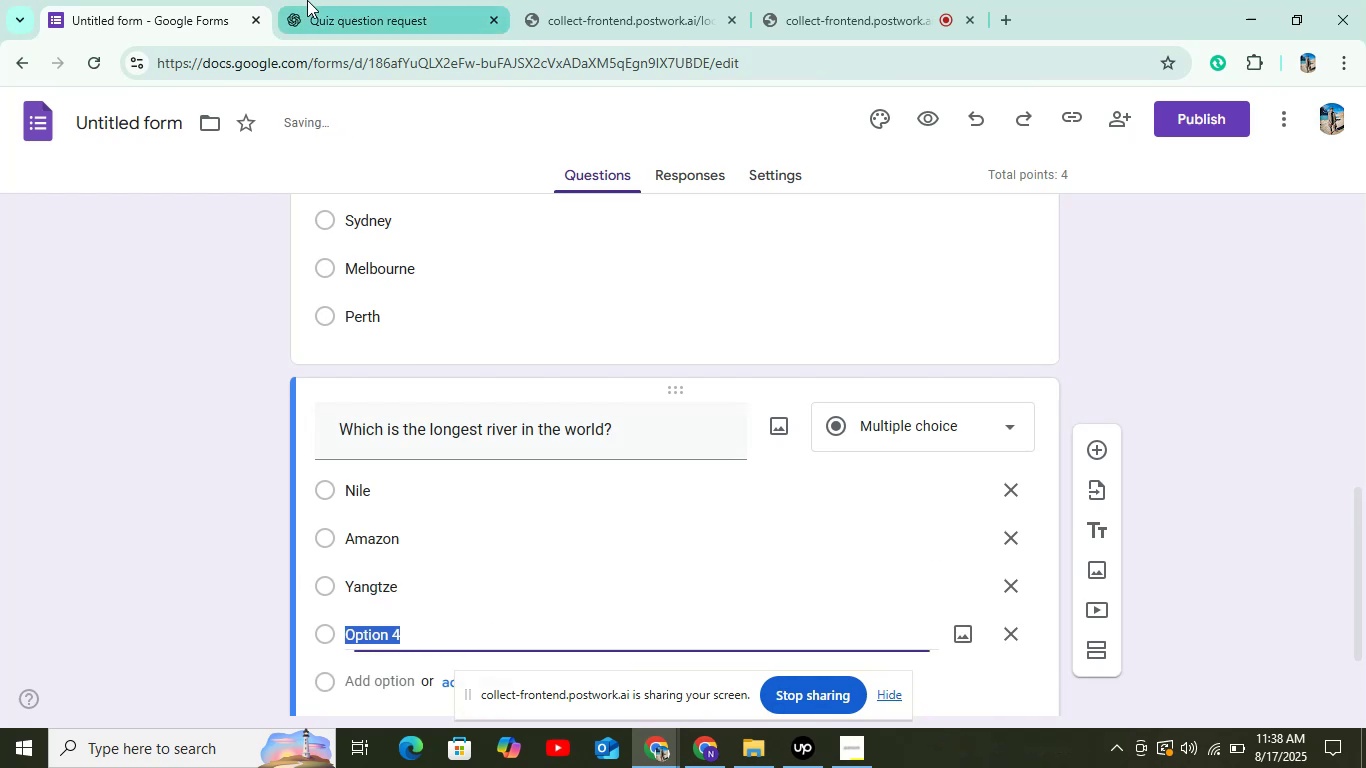 
left_click([307, 0])
 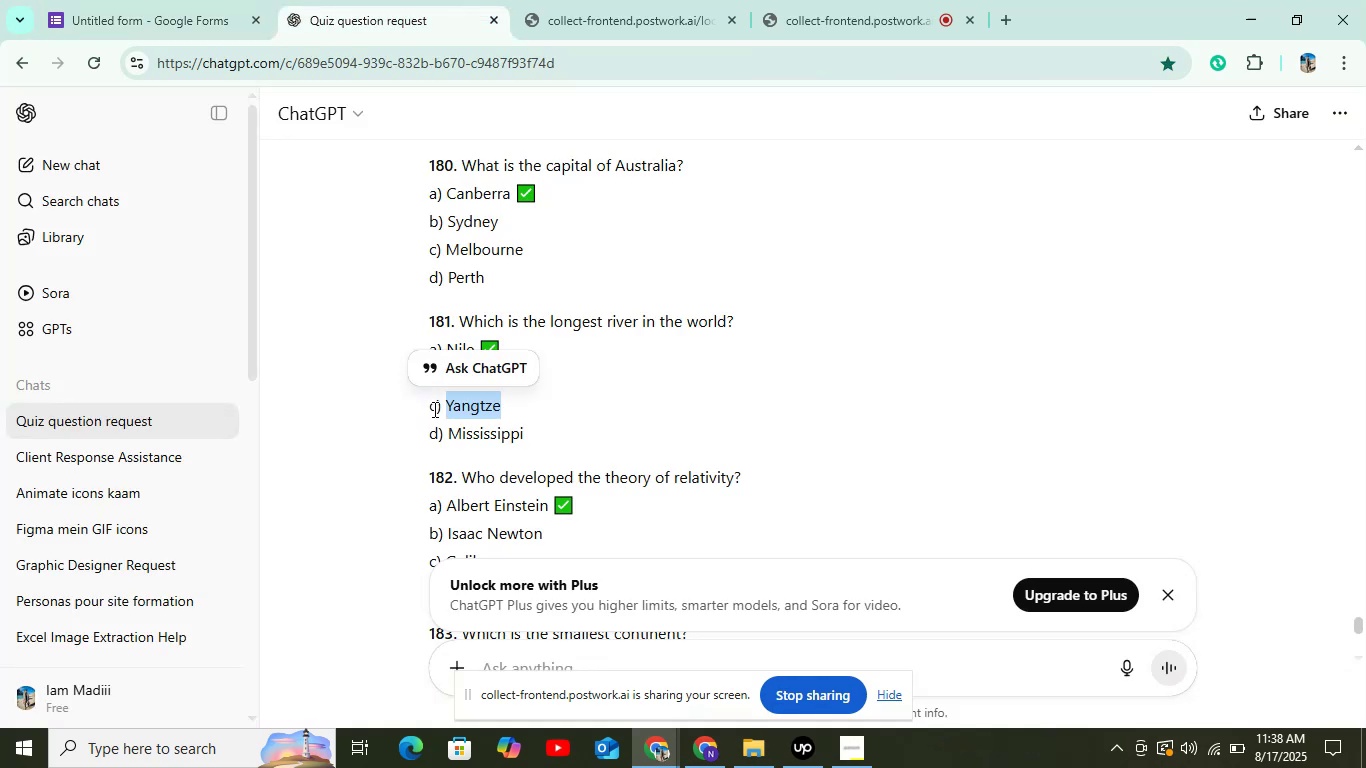 
double_click([471, 430])
 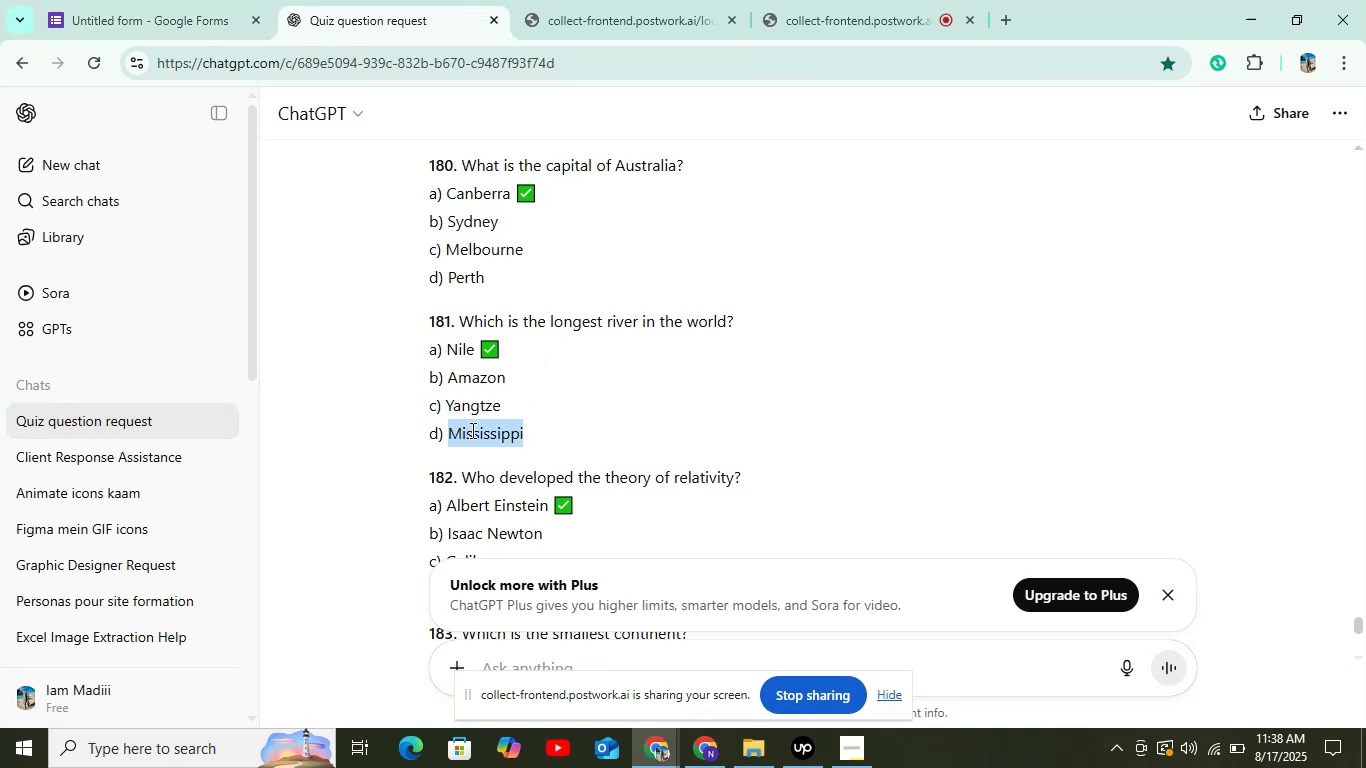 
key(Control+C)
 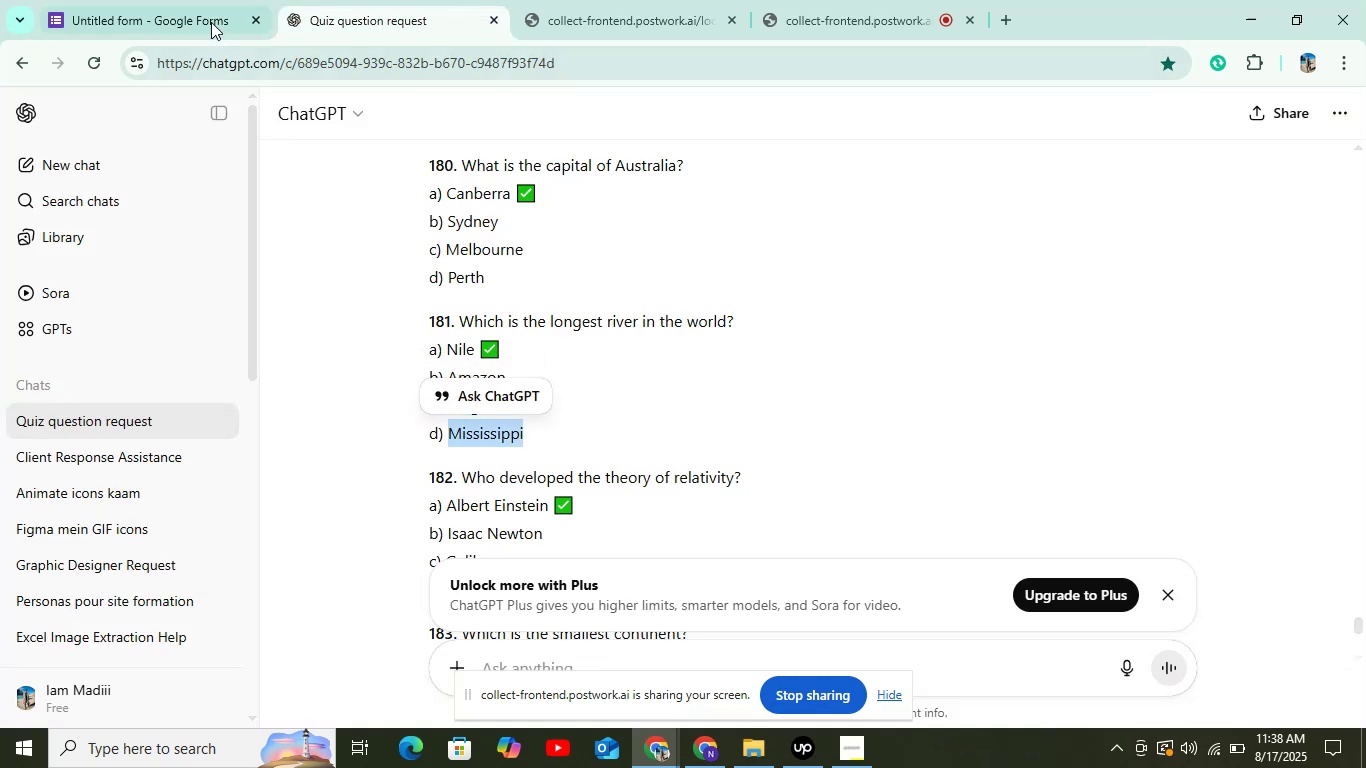 
left_click([210, 10])
 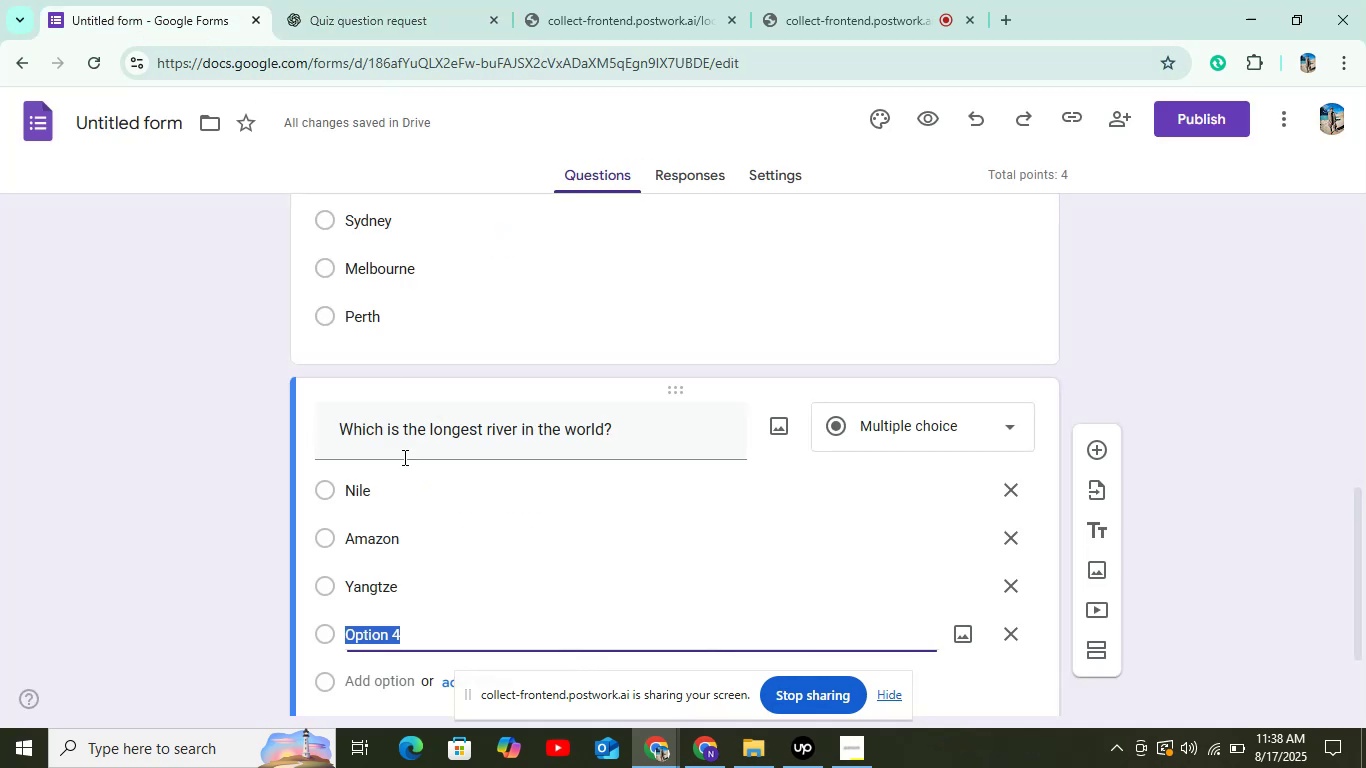 
key(Control+V)
 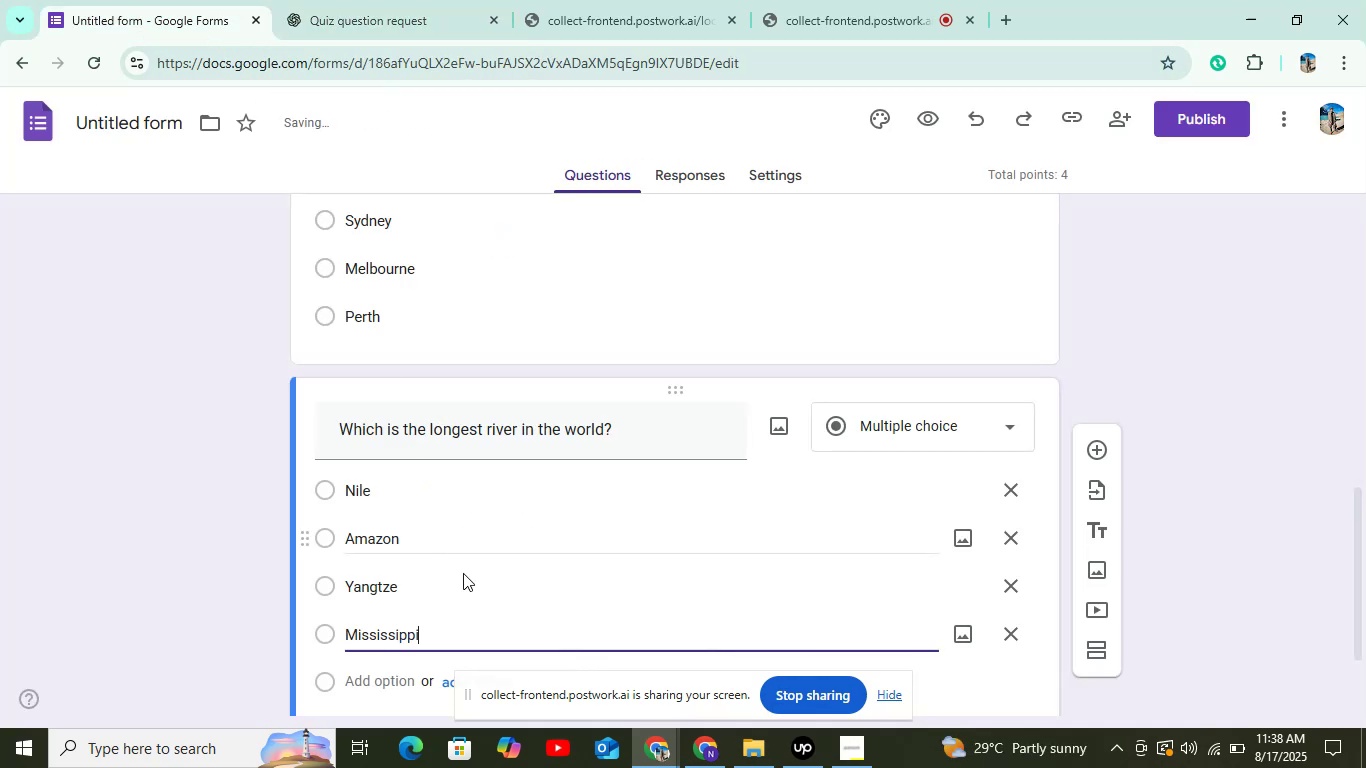 
scroll: coordinate [470, 578], scroll_direction: down, amount: 4.0
 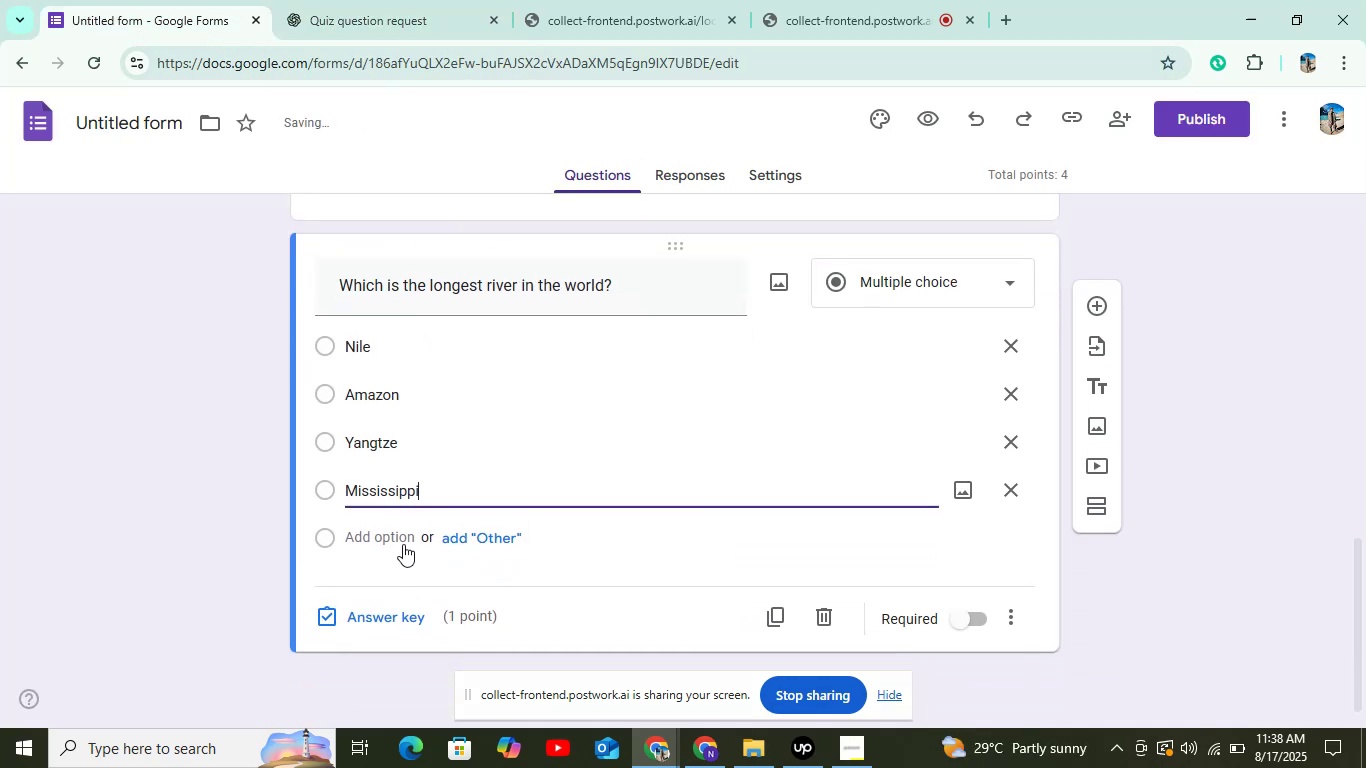 
left_click([405, 0])
 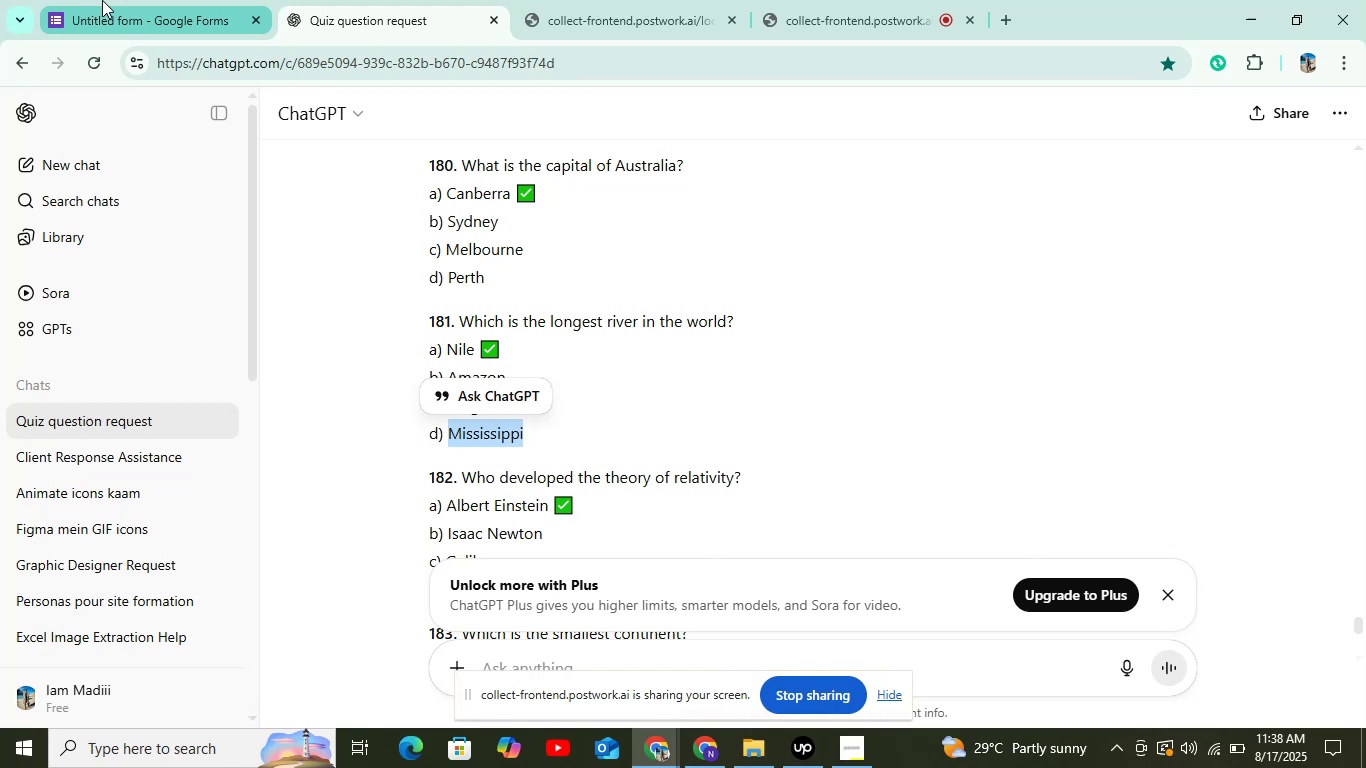 
left_click([102, 0])
 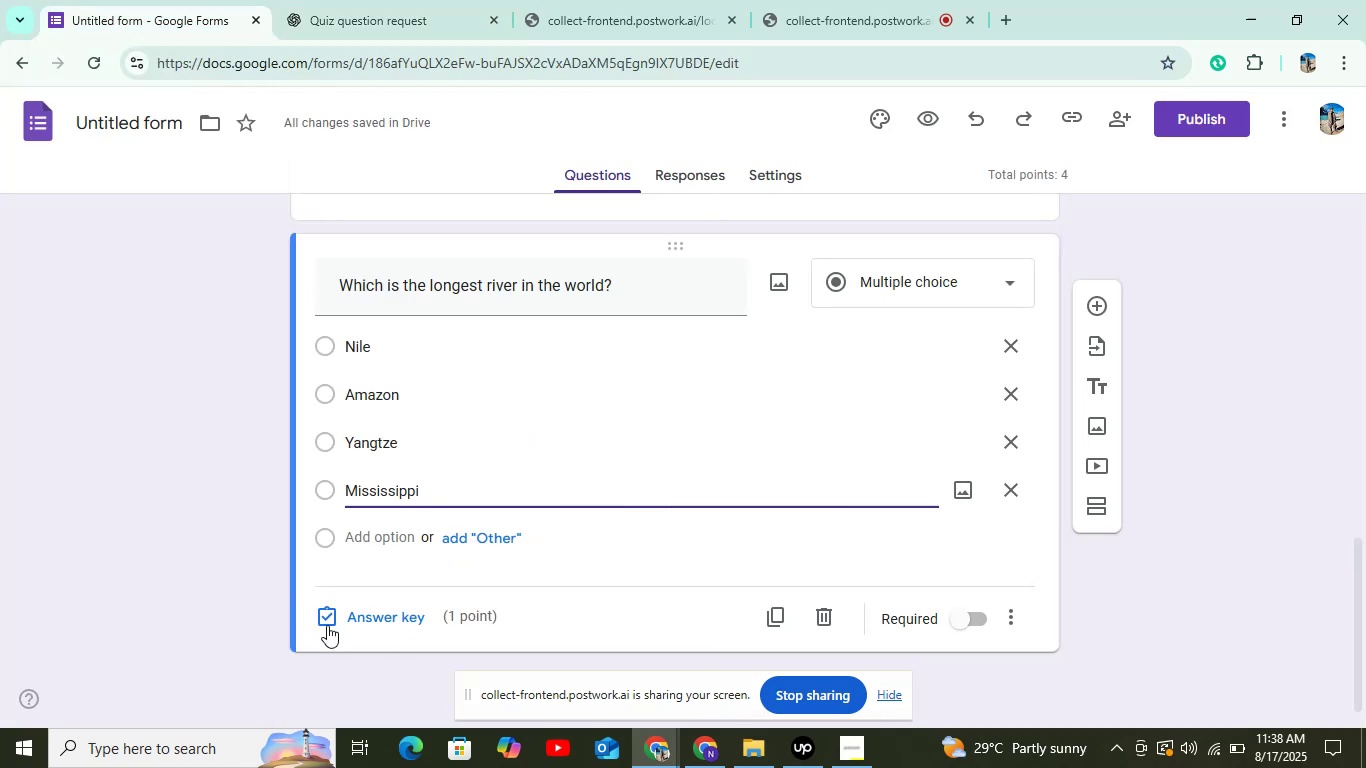 
left_click([327, 619])
 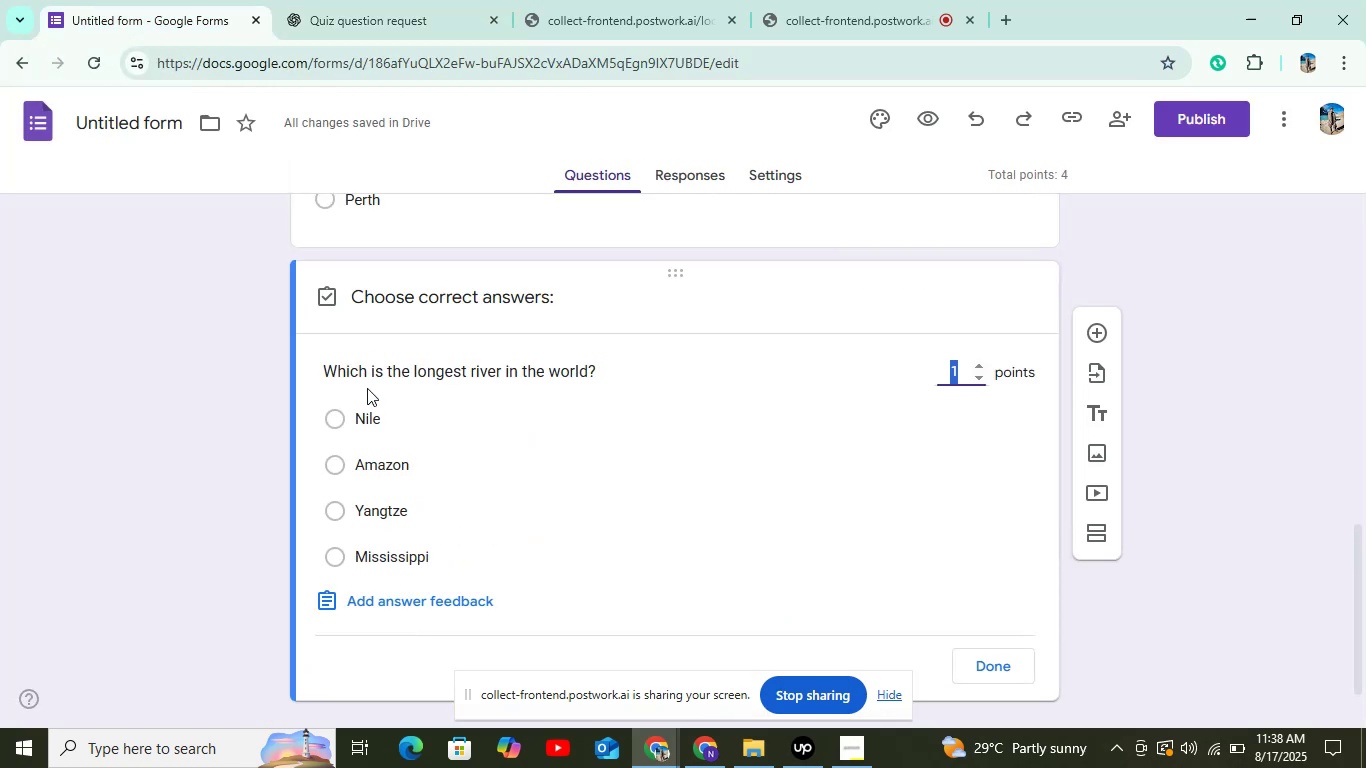 
left_click([358, 418])
 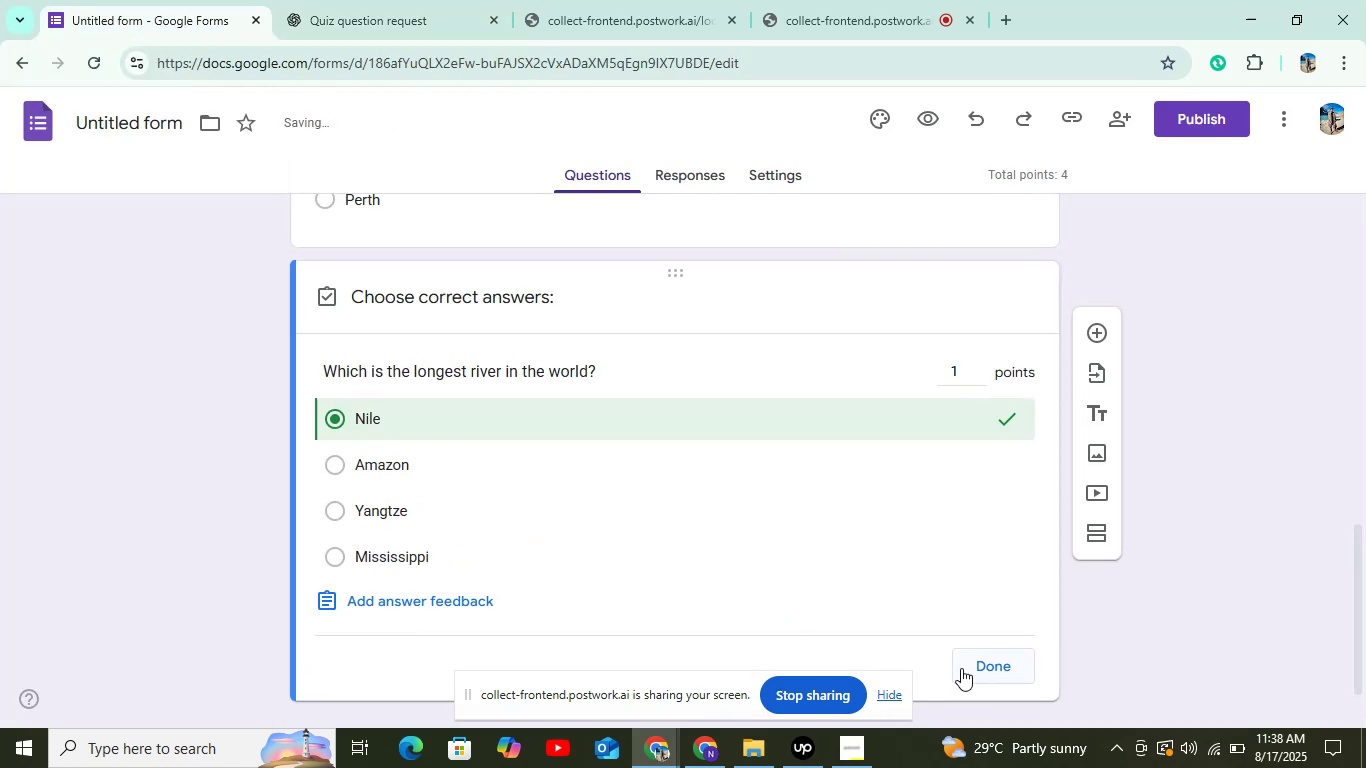 
left_click([970, 664])
 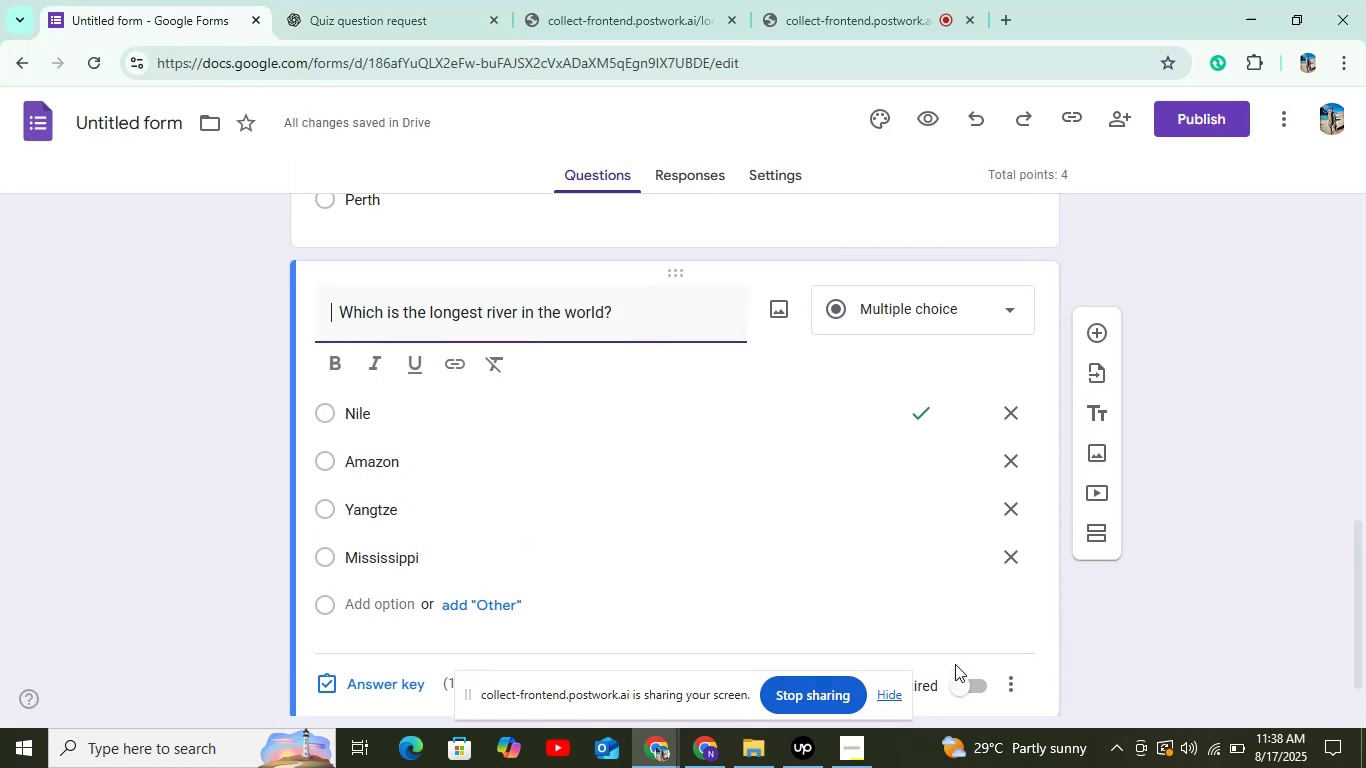 
wait(8.4)
 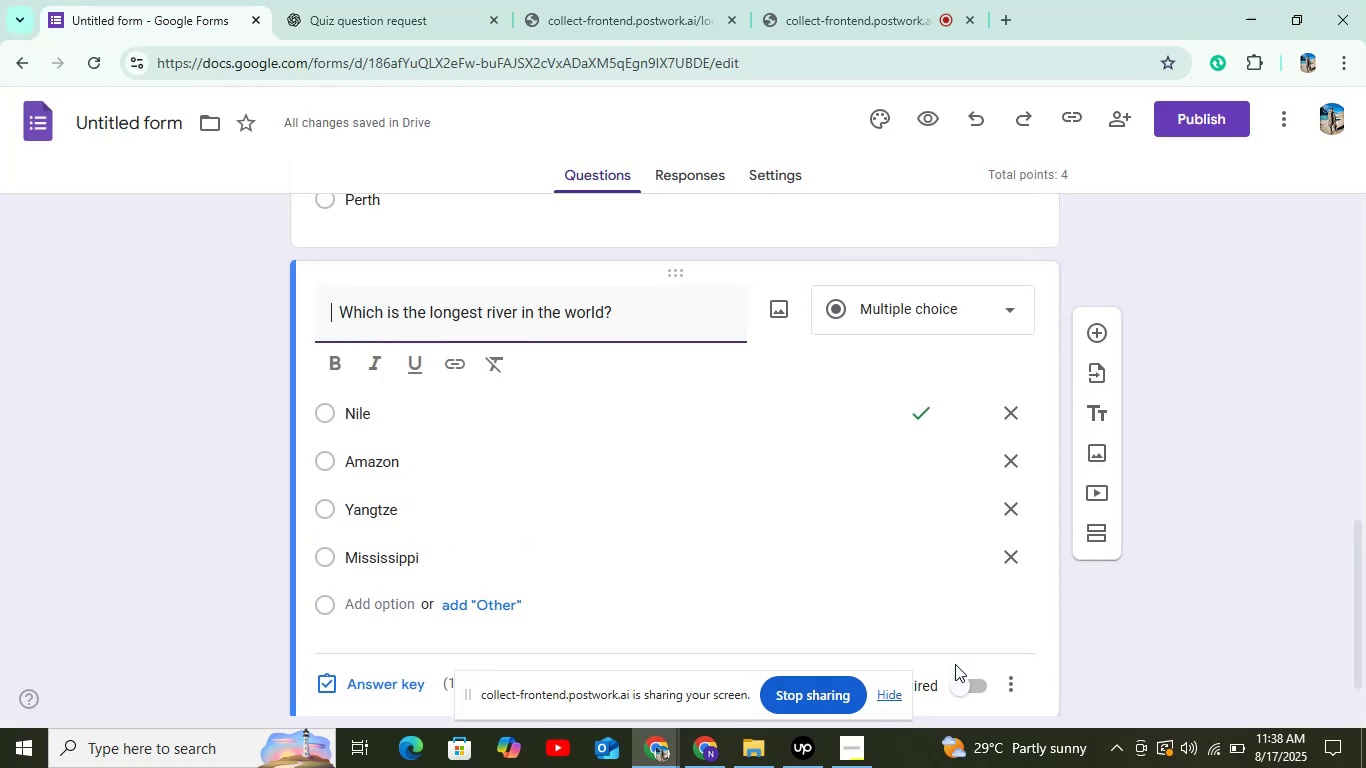 
mouse_move([743, 765])
 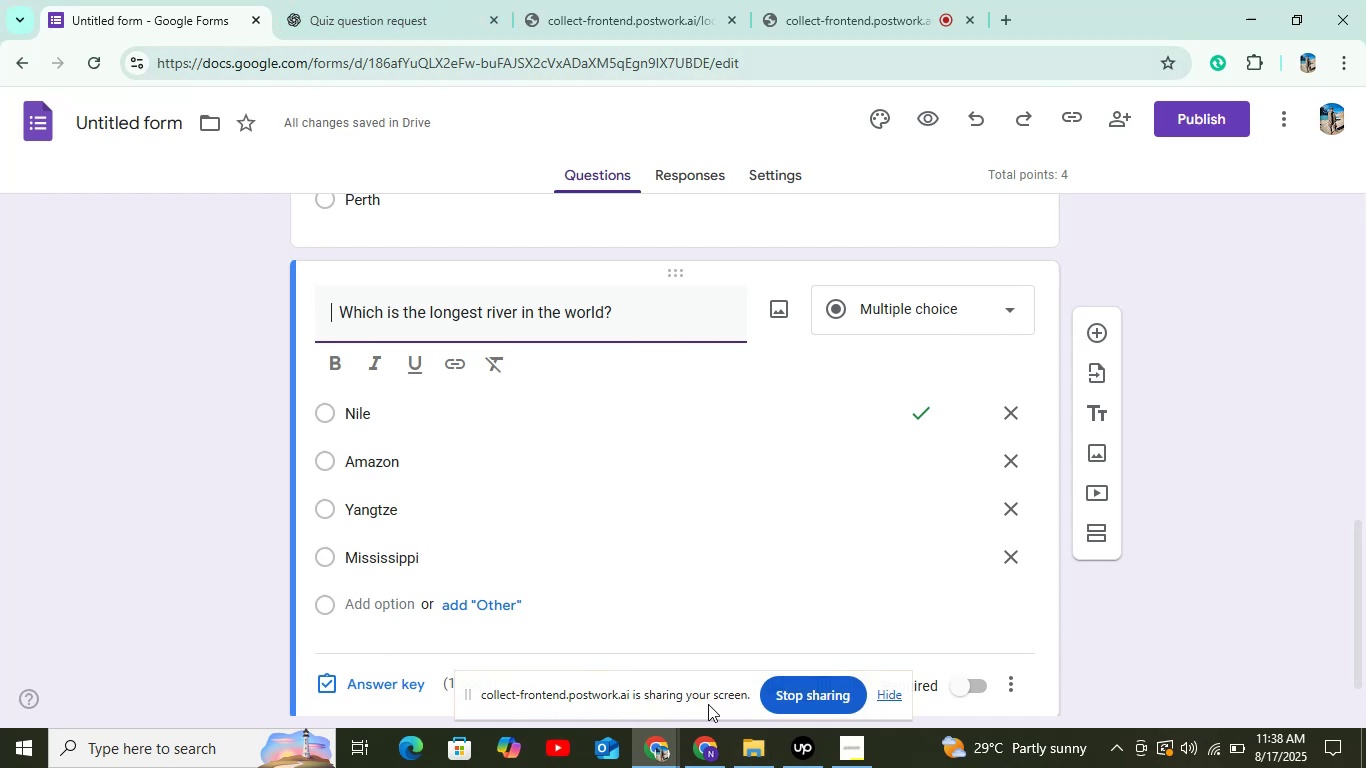 
left_click([703, 767])
 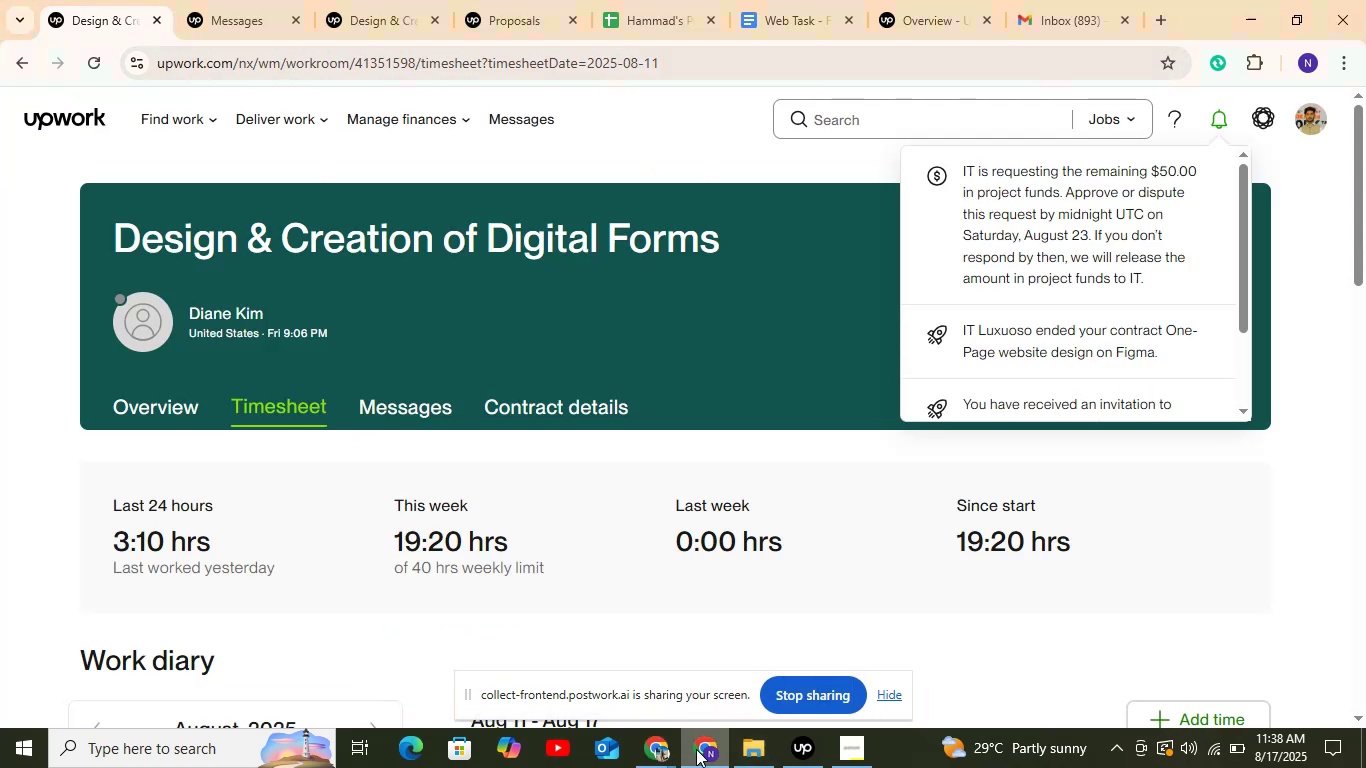 
mouse_move([654, 742])
 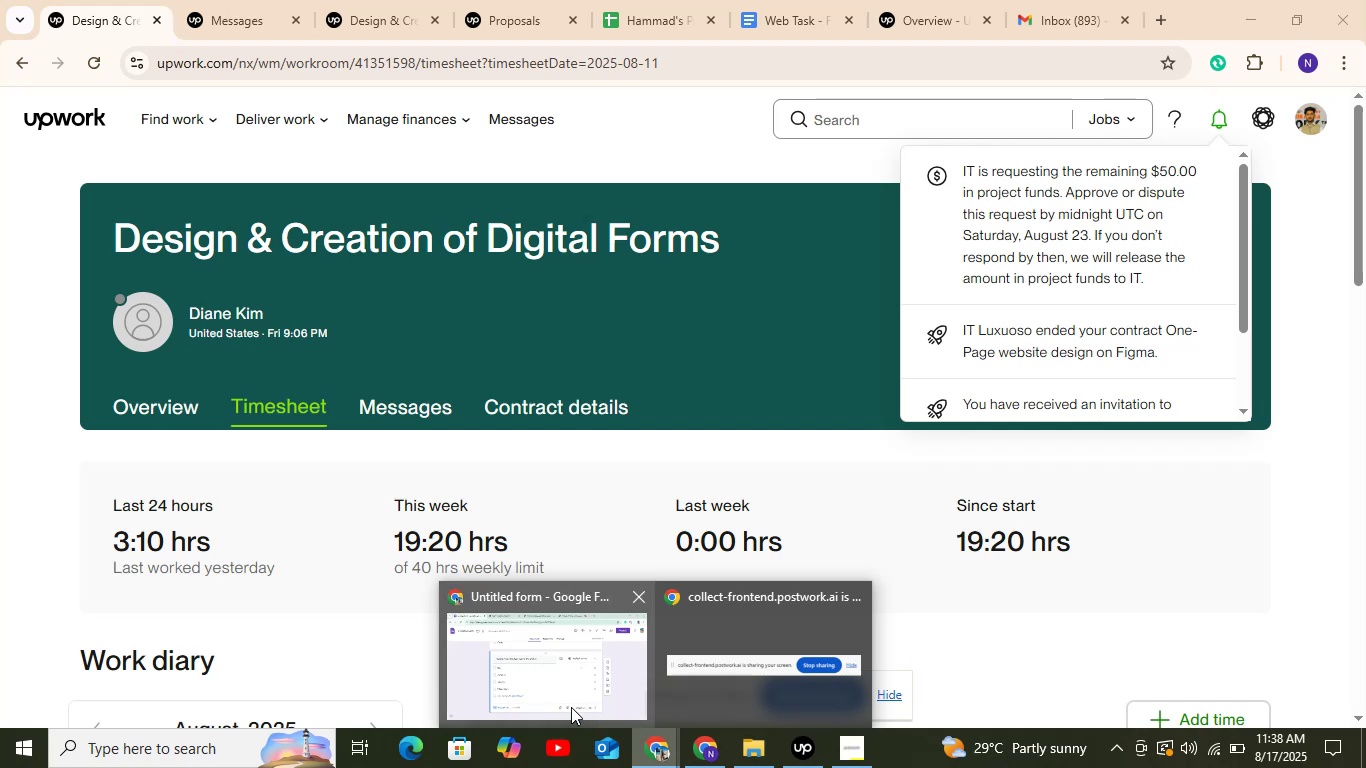 
left_click([571, 707])
 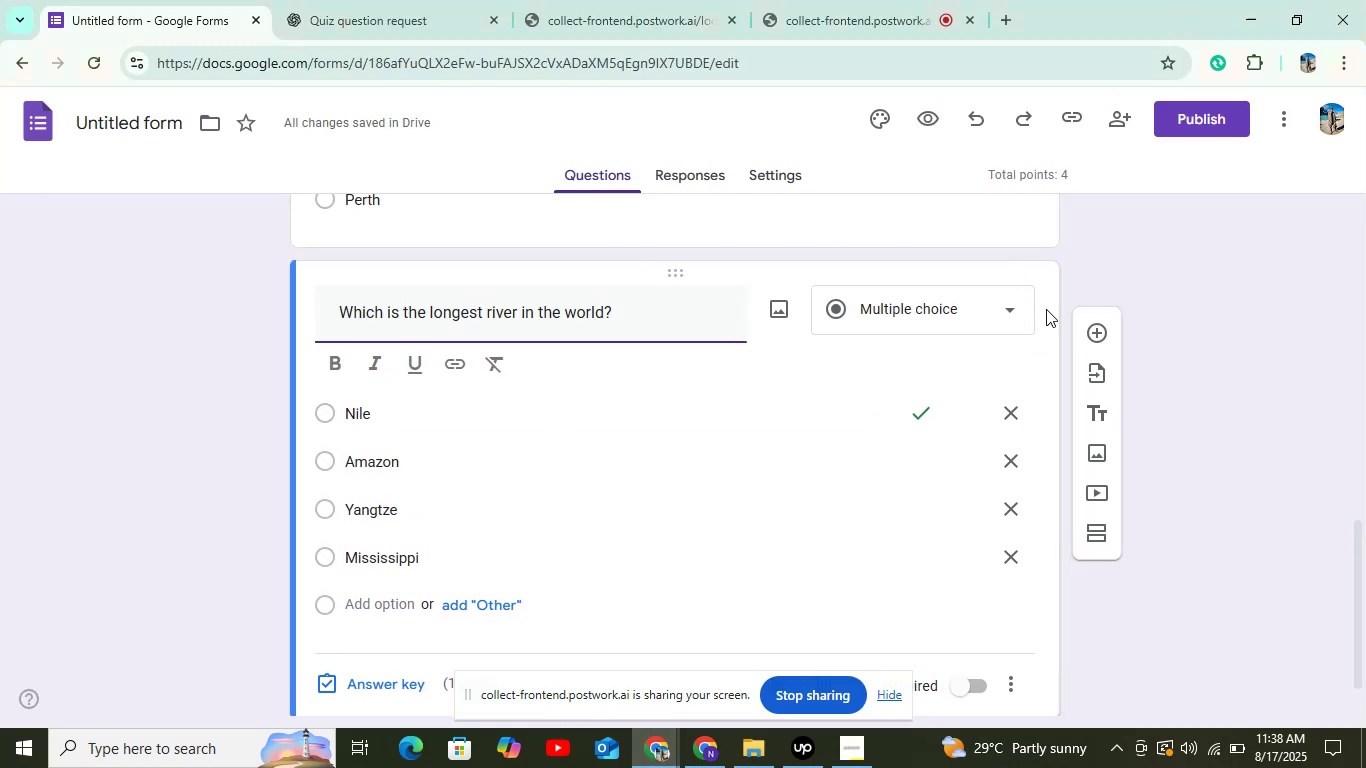 
left_click([1091, 333])
 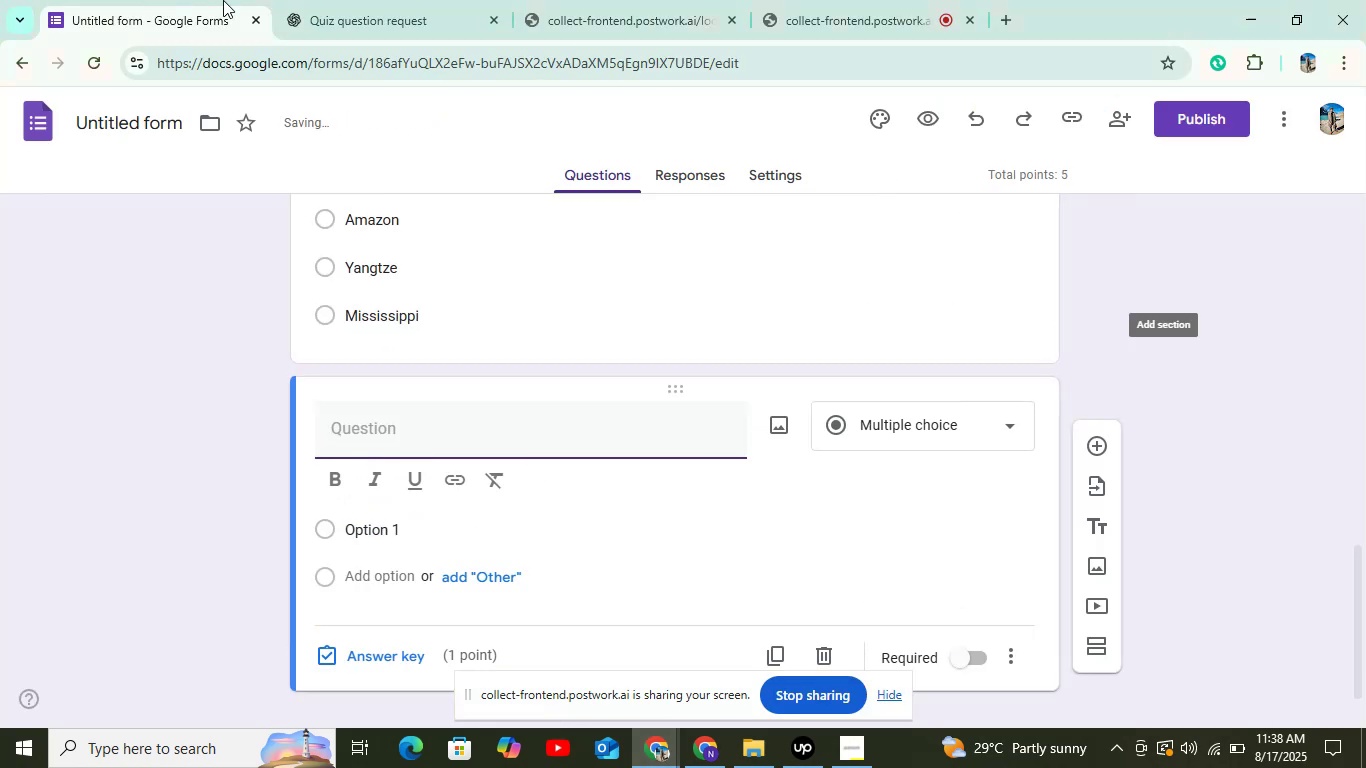 
left_click([307, 8])
 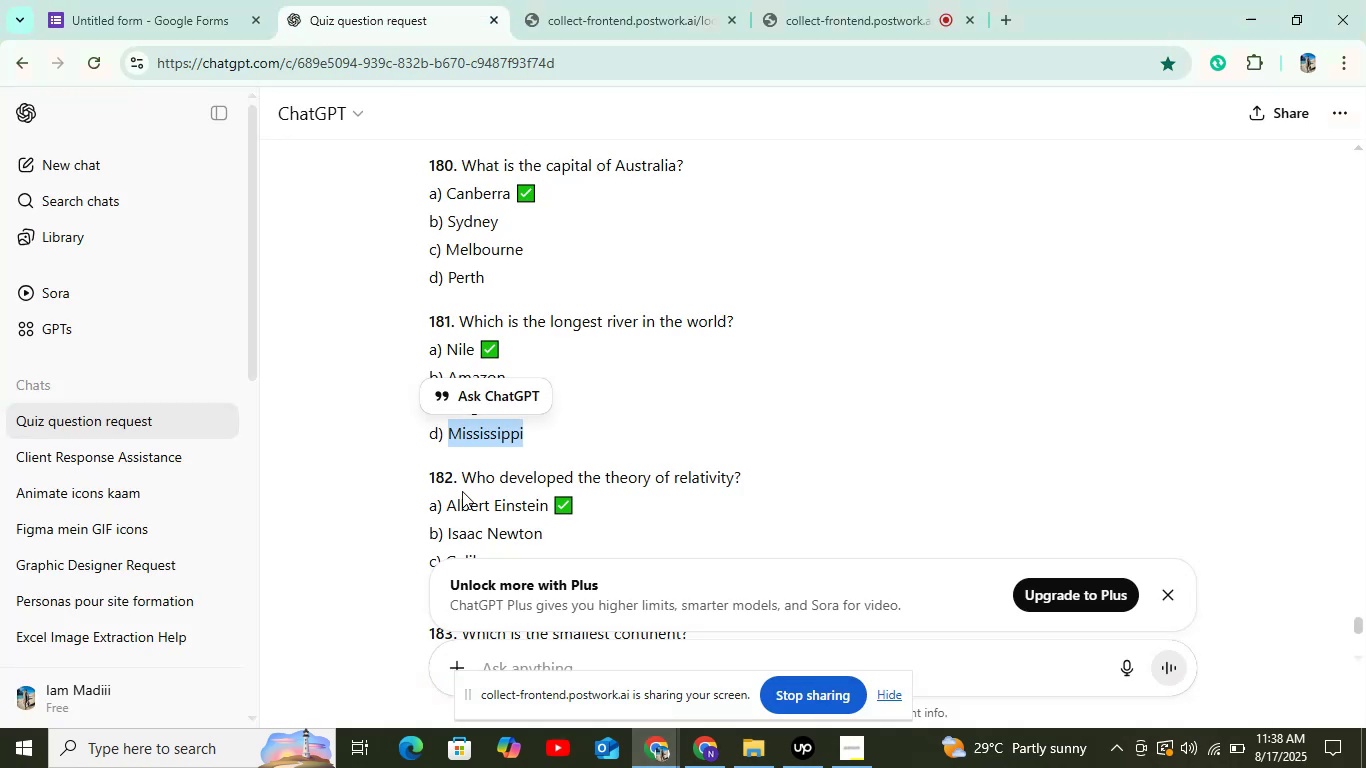 
left_click_drag(start_coordinate=[465, 479], to_coordinate=[805, 454])
 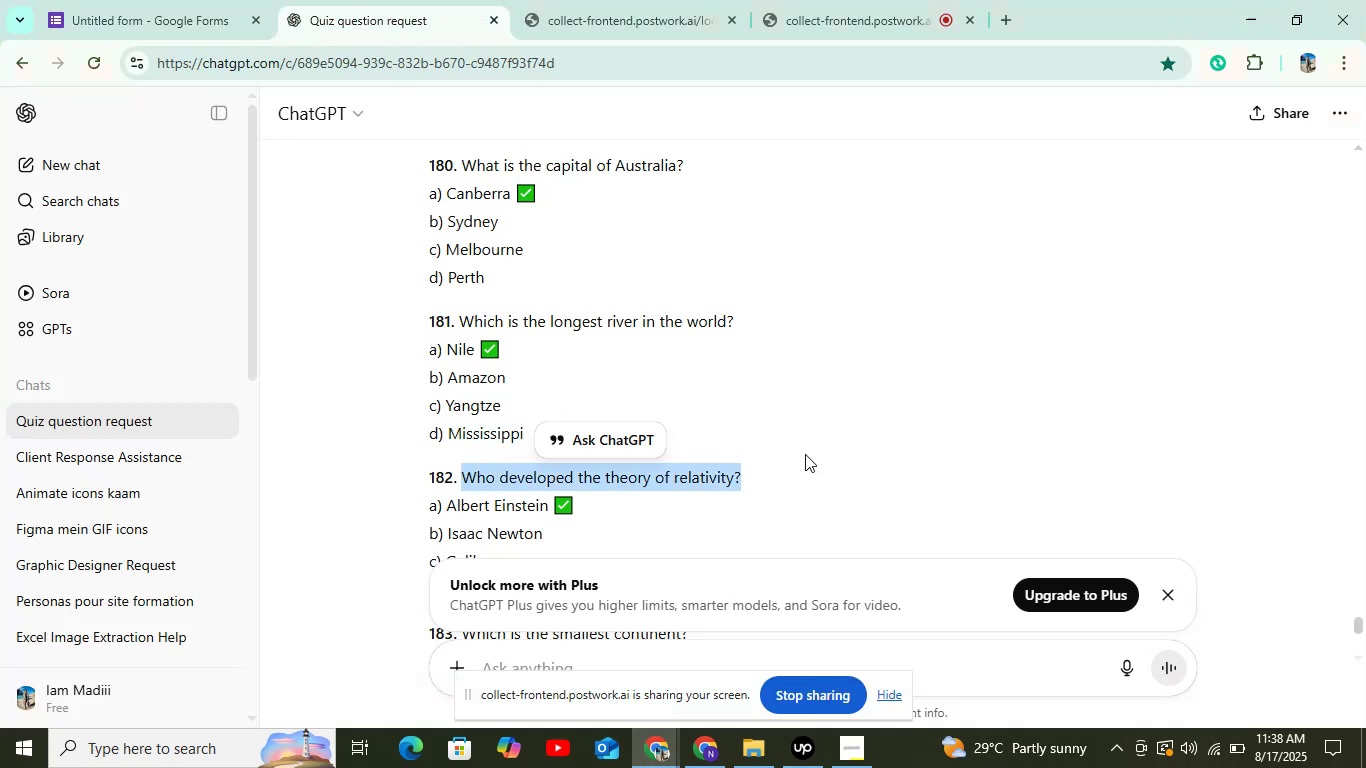 
key(Control+C)
 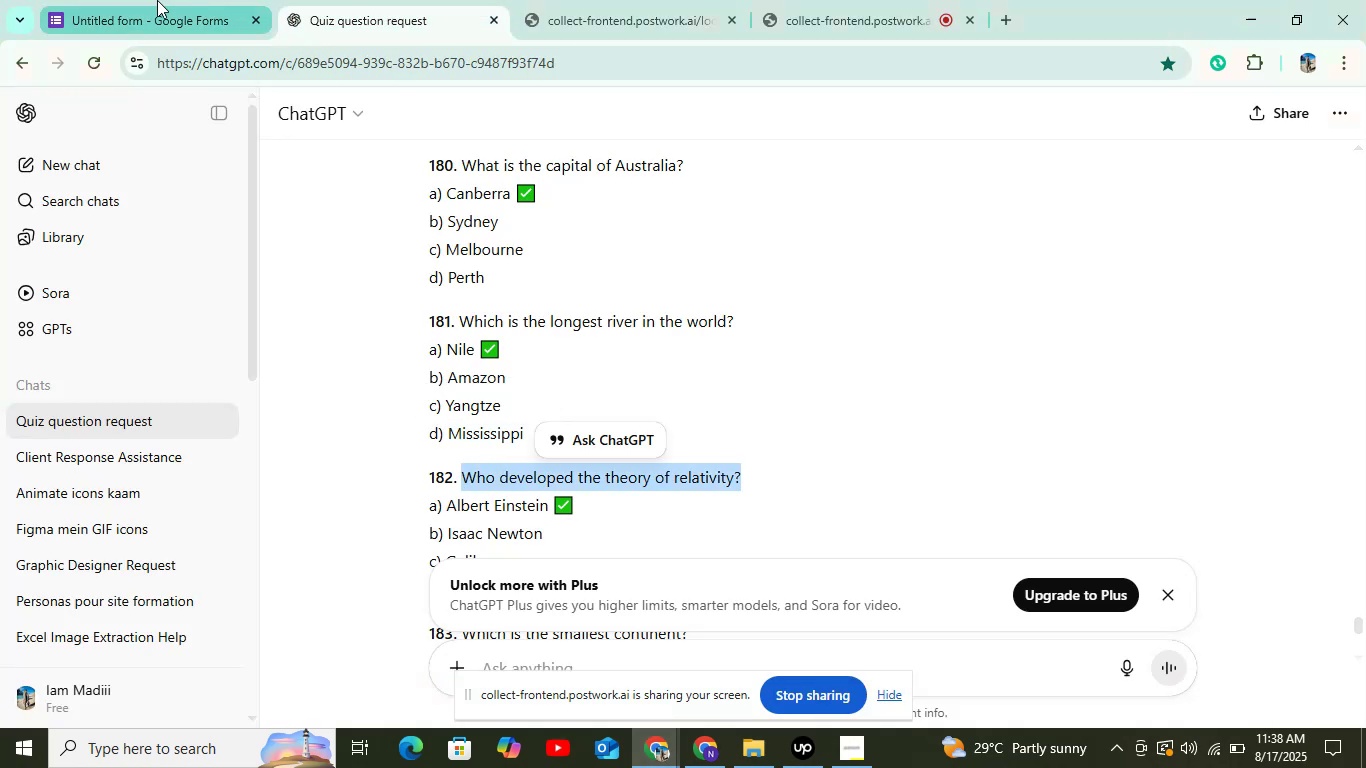 
left_click([145, 0])
 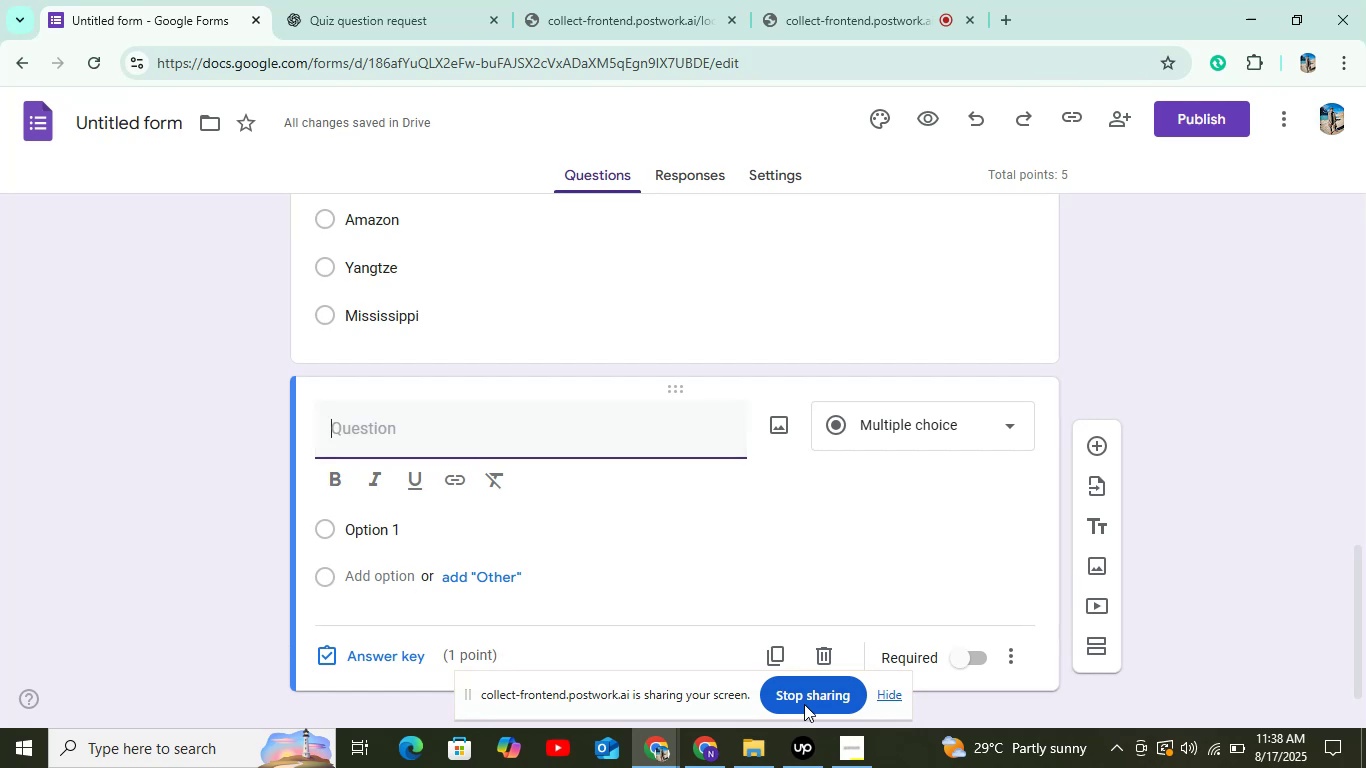 
left_click([796, 735])
 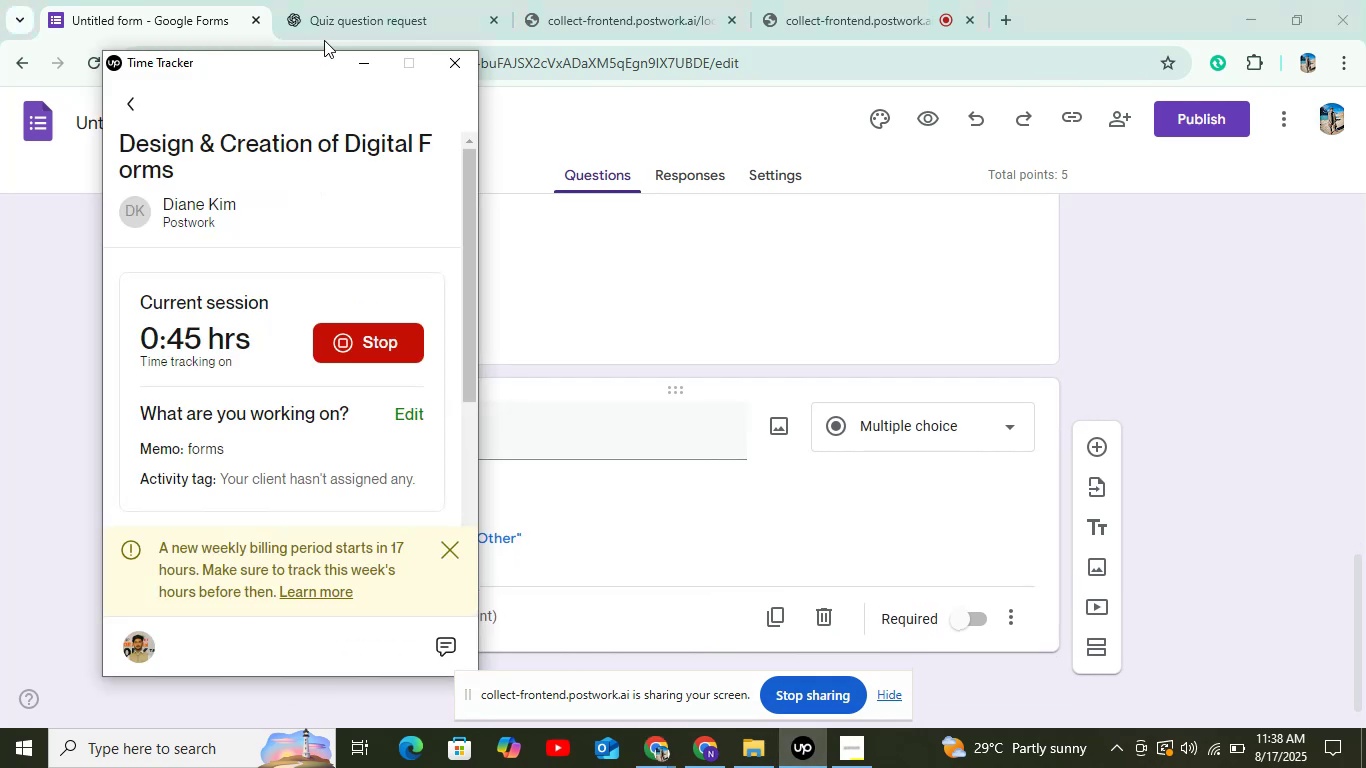 
left_click([340, 52])
 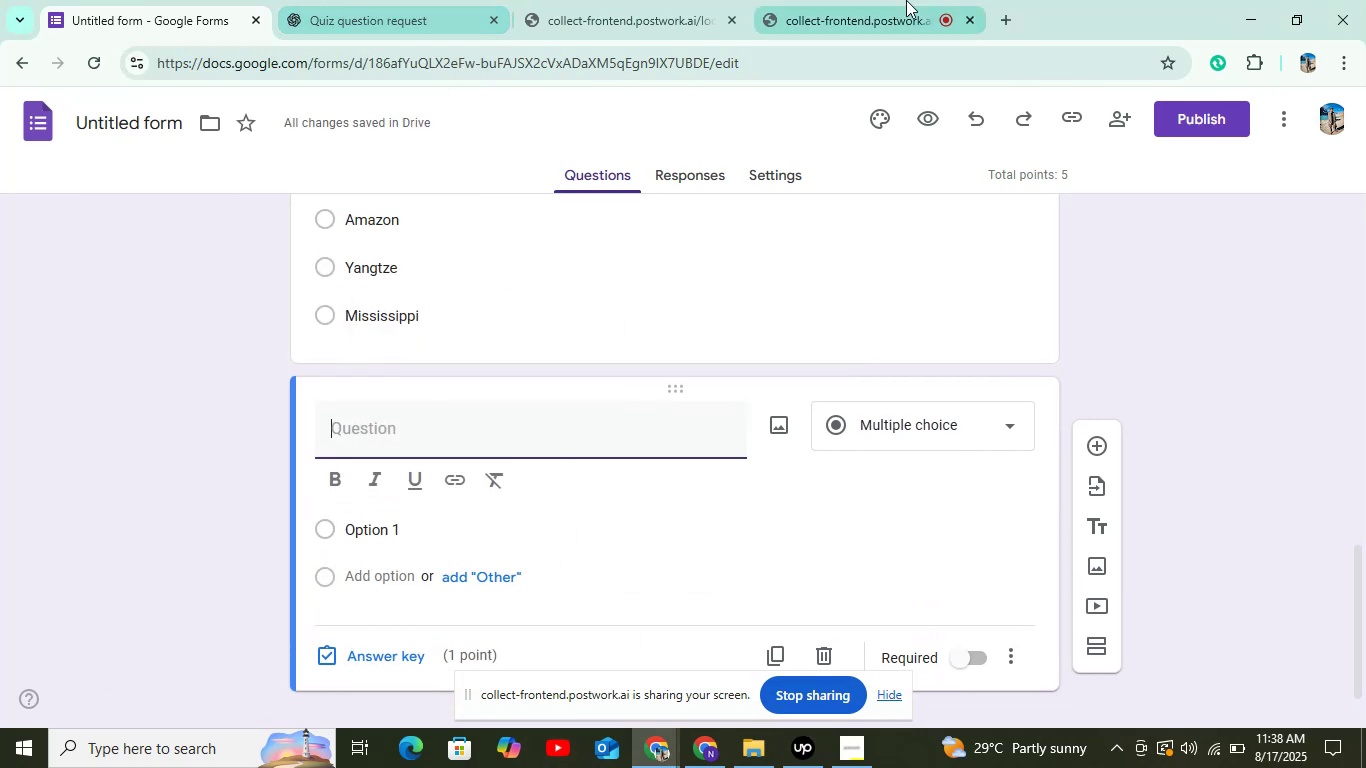 
left_click([906, 0])
 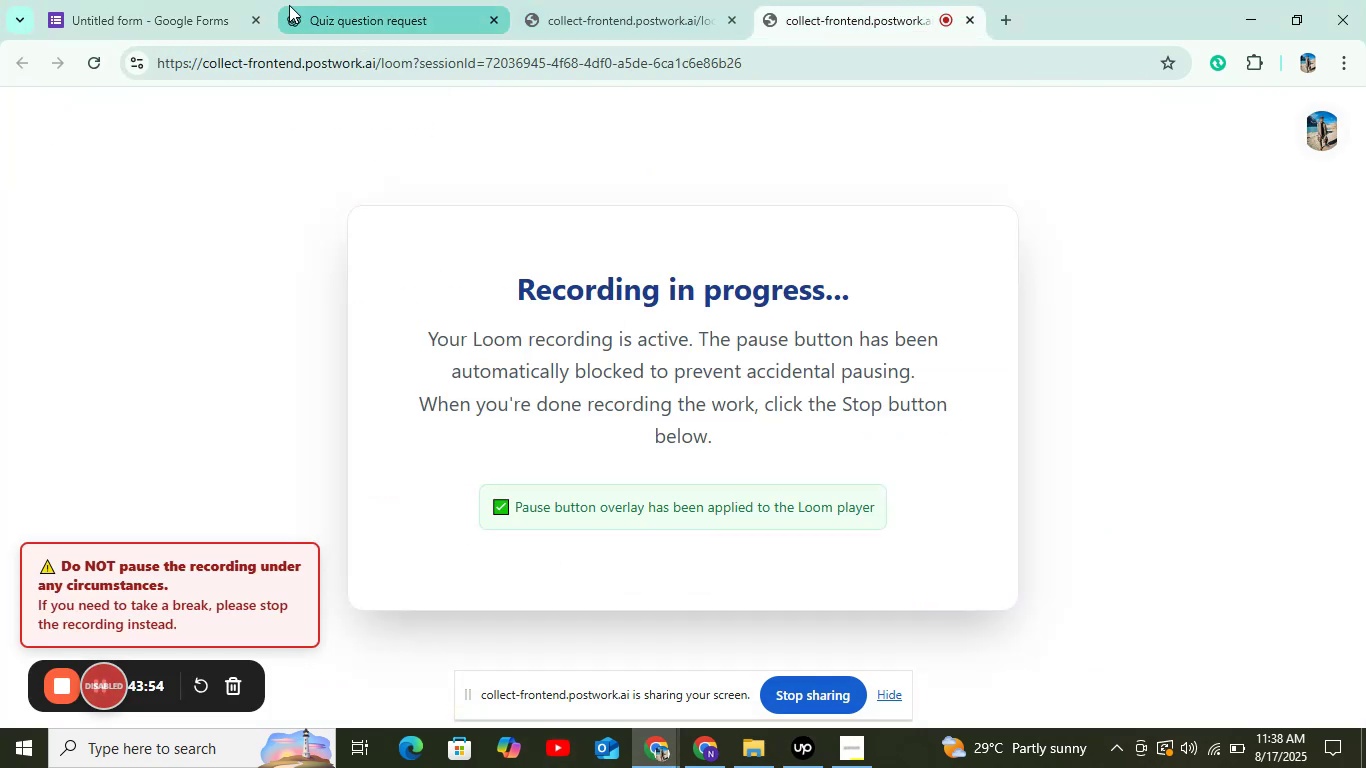 
left_click([132, 1])
 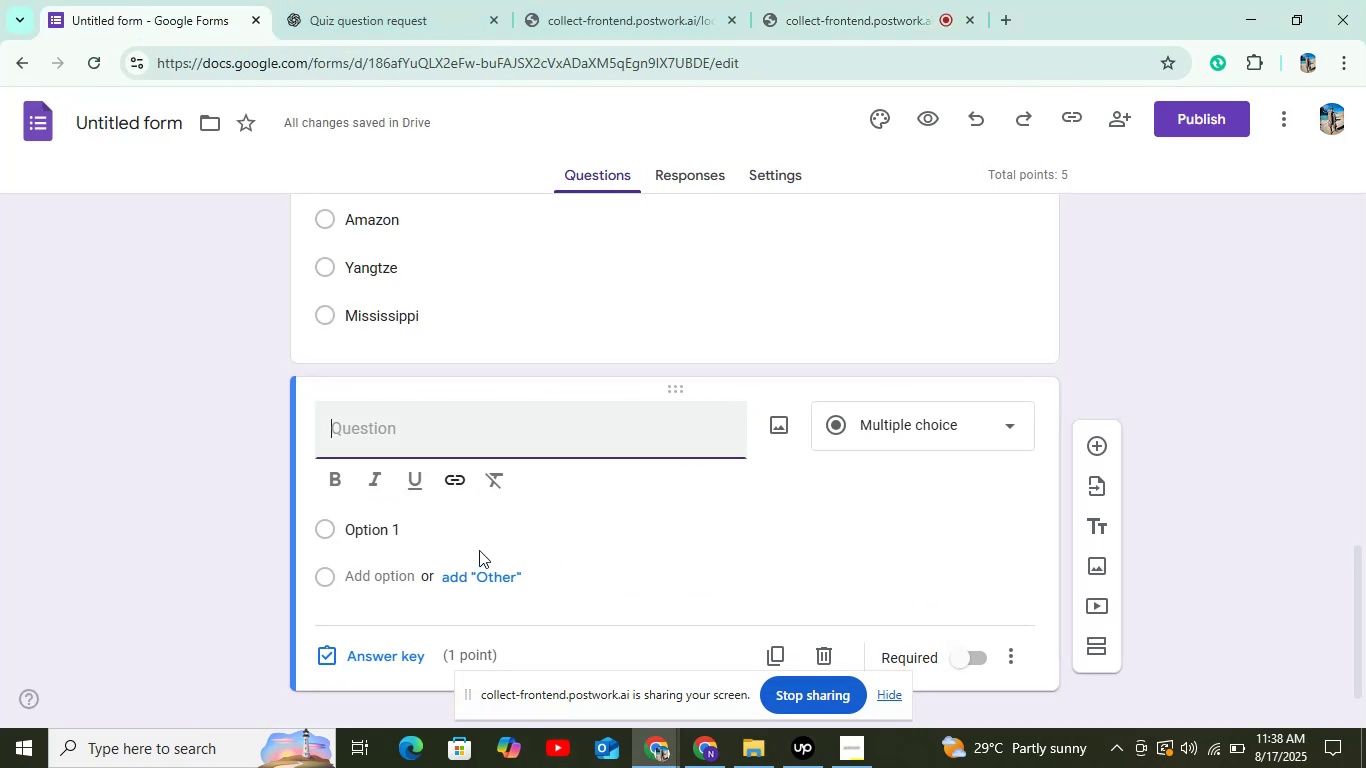 
key(Control+V)
 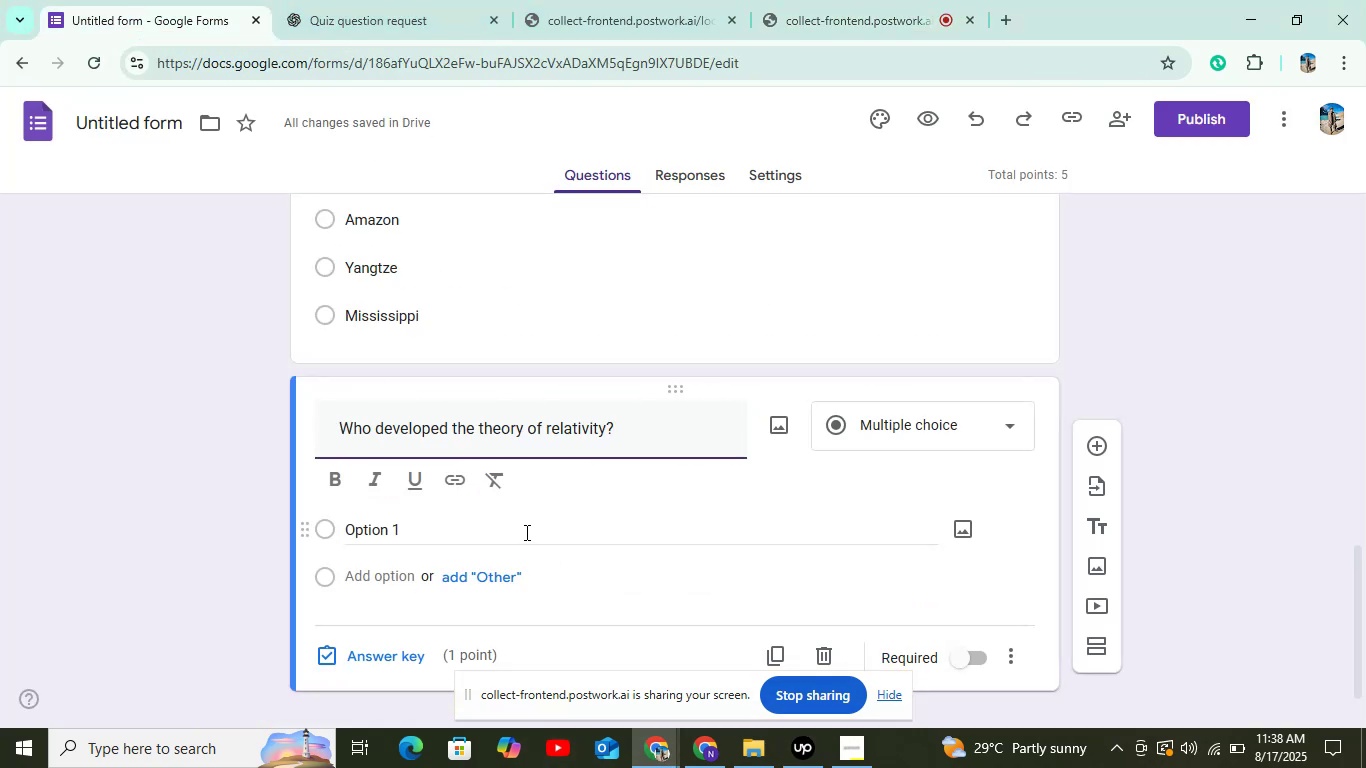 
left_click([523, 531])
 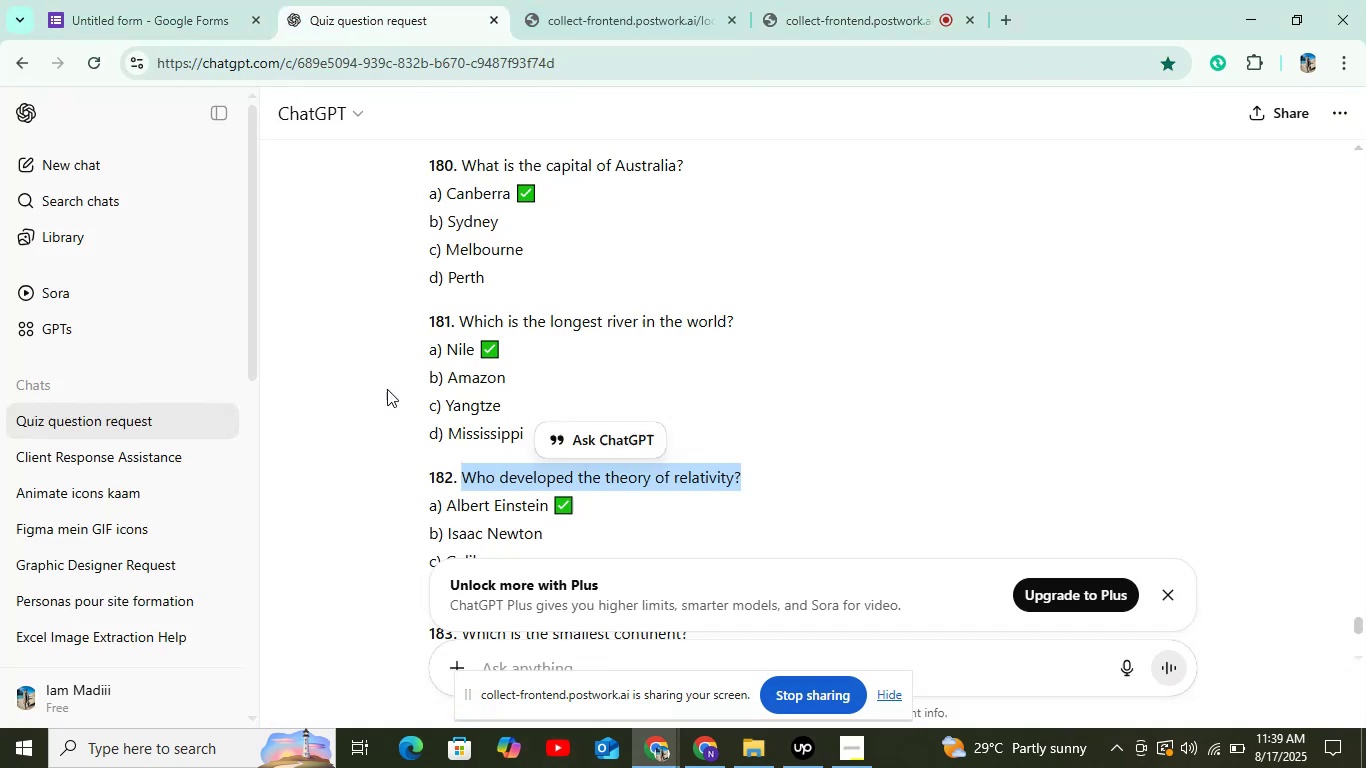 
scroll: coordinate [529, 358], scroll_direction: down, amount: 3.0
 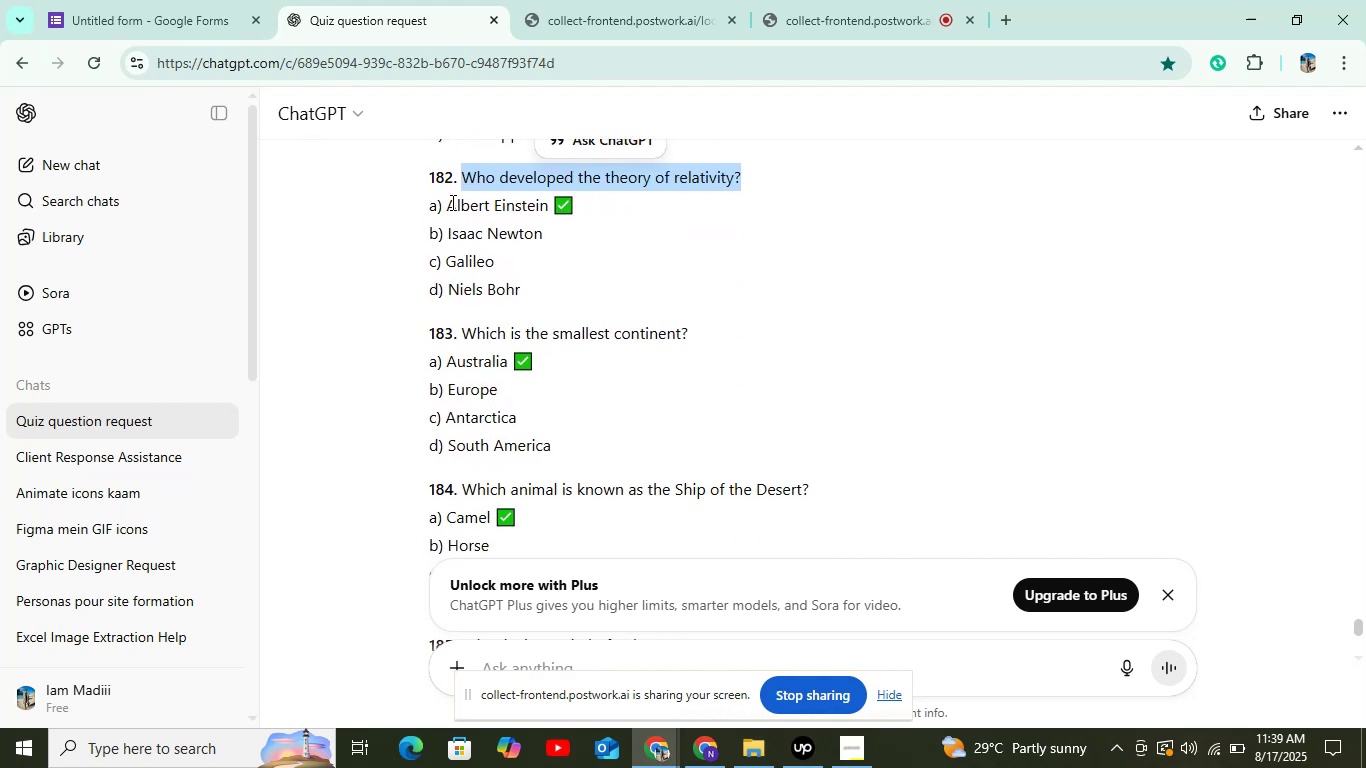 
left_click_drag(start_coordinate=[447, 204], to_coordinate=[549, 207])
 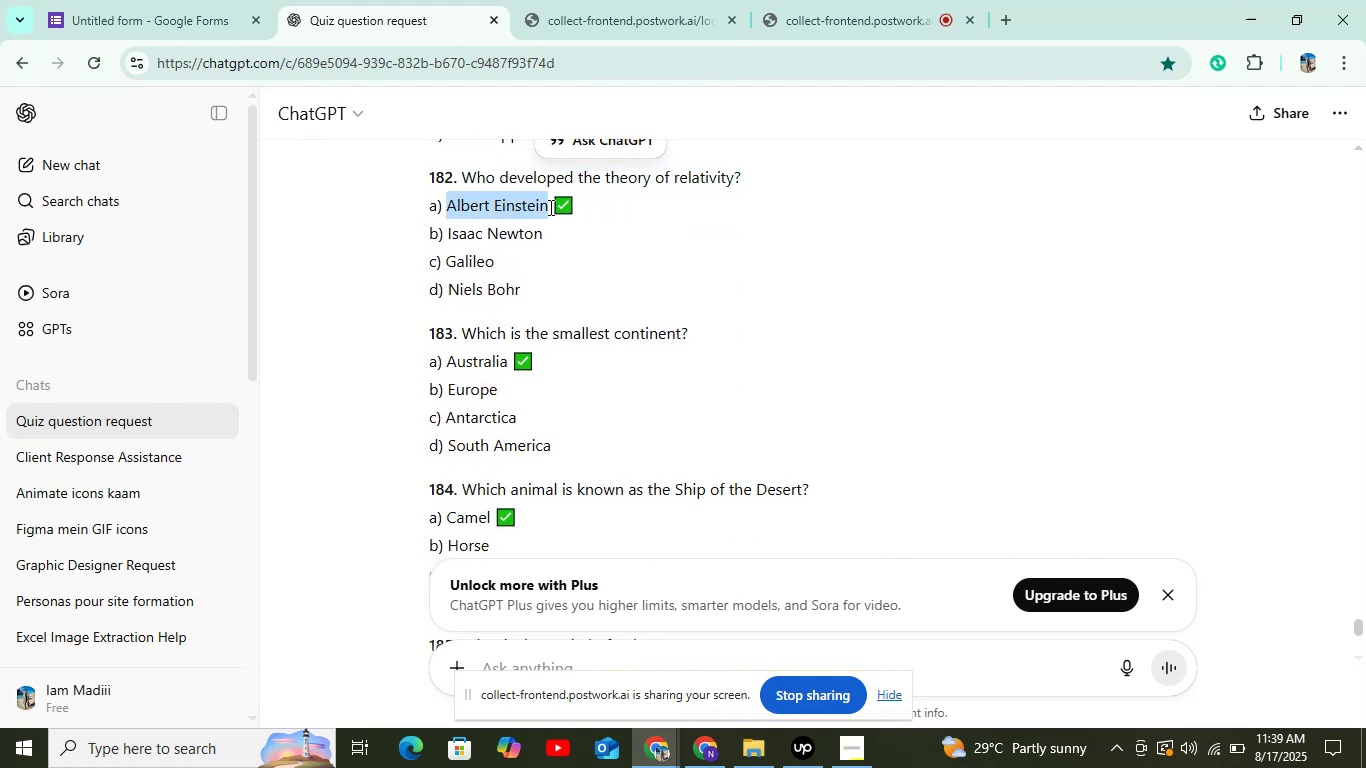 
key(Control+C)
 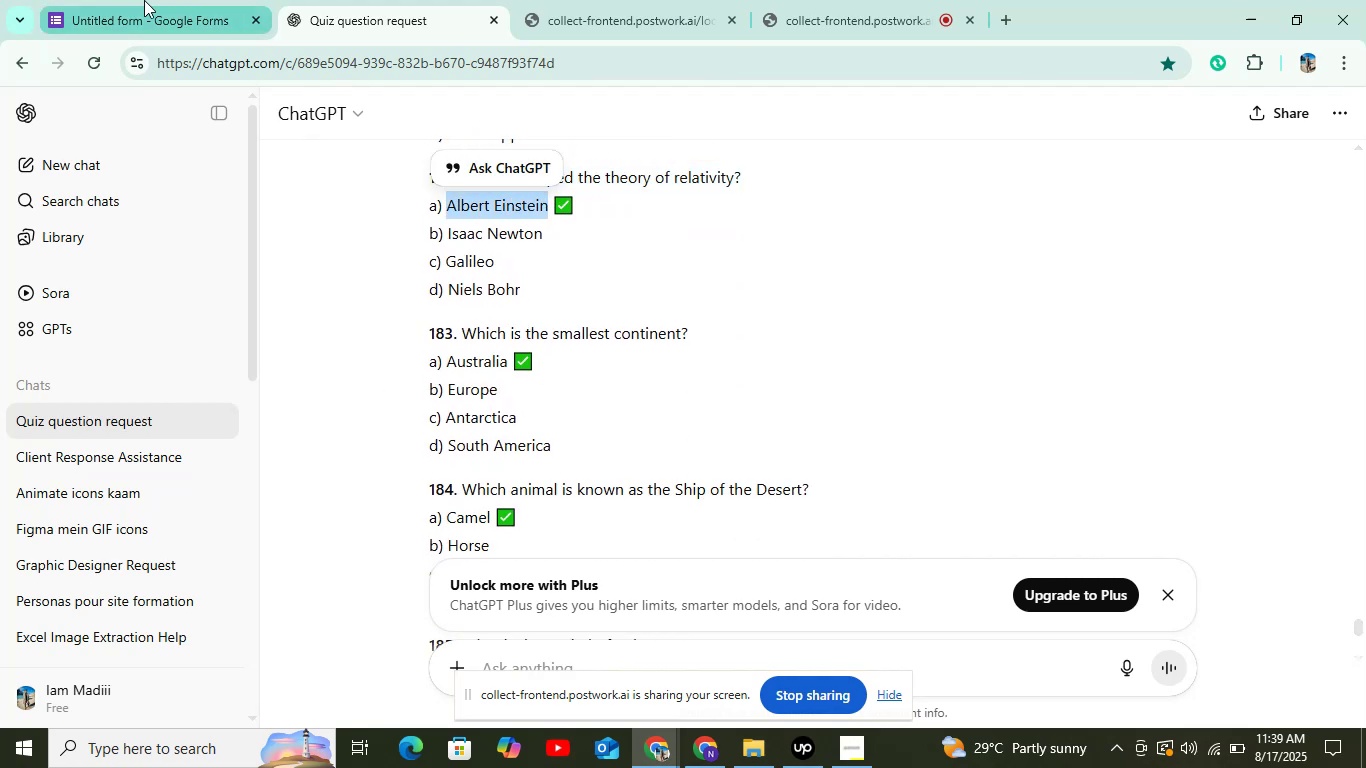 
left_click([138, 0])
 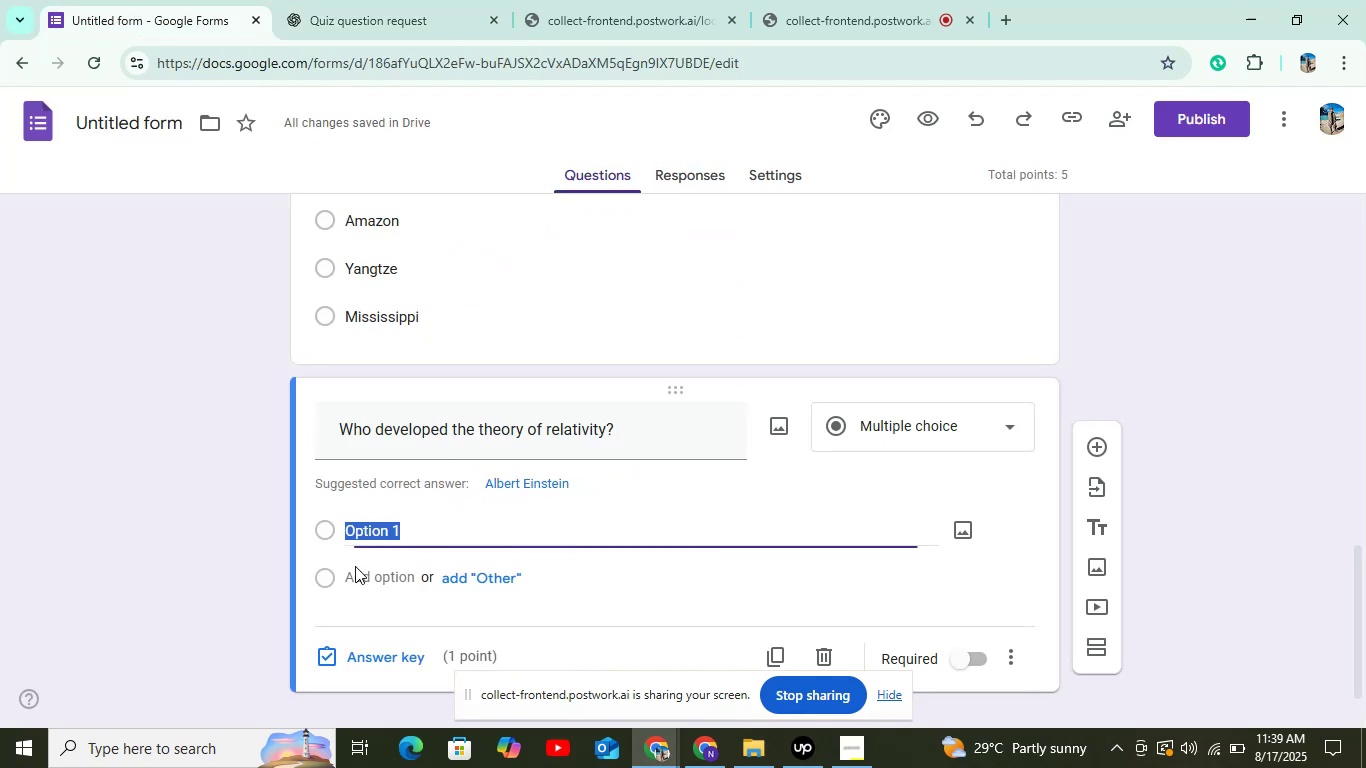 
key(Control+V)
 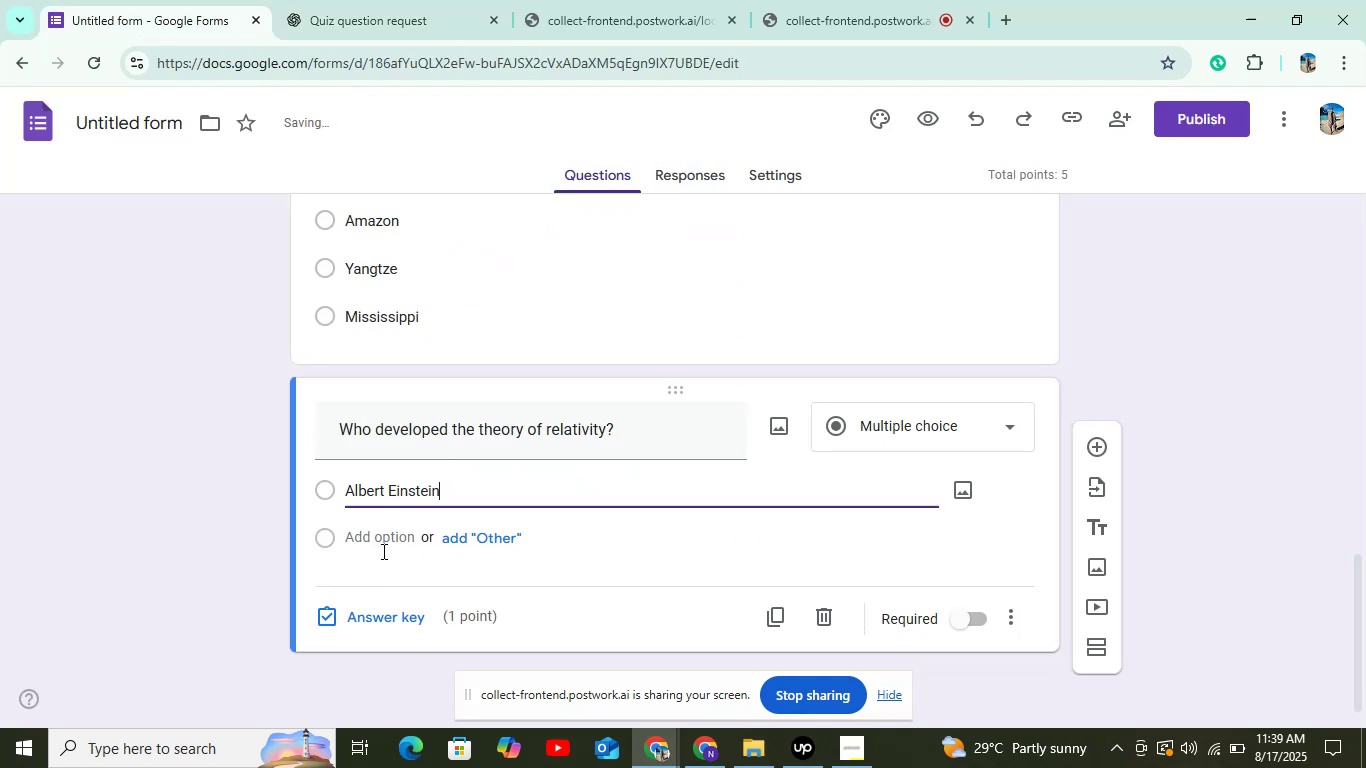 
left_click([383, 550])
 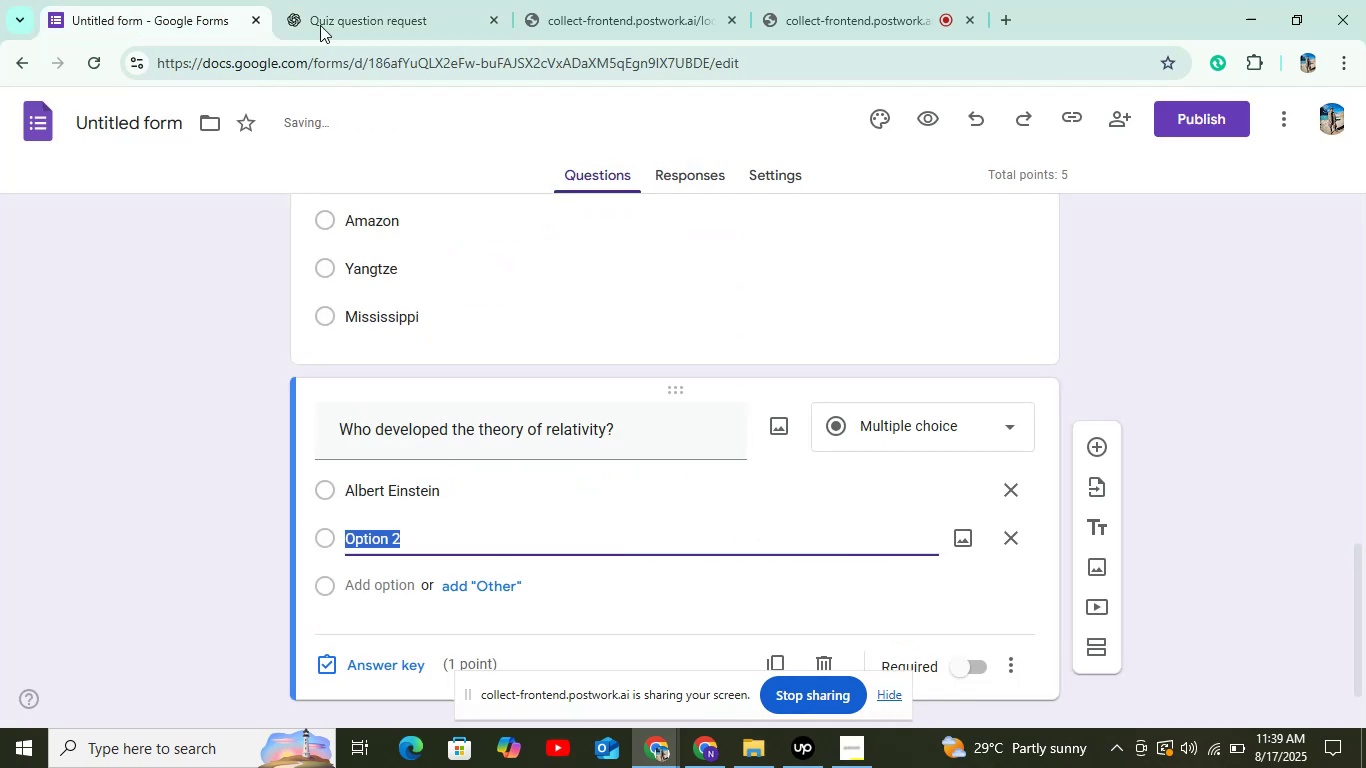 
left_click([310, 0])
 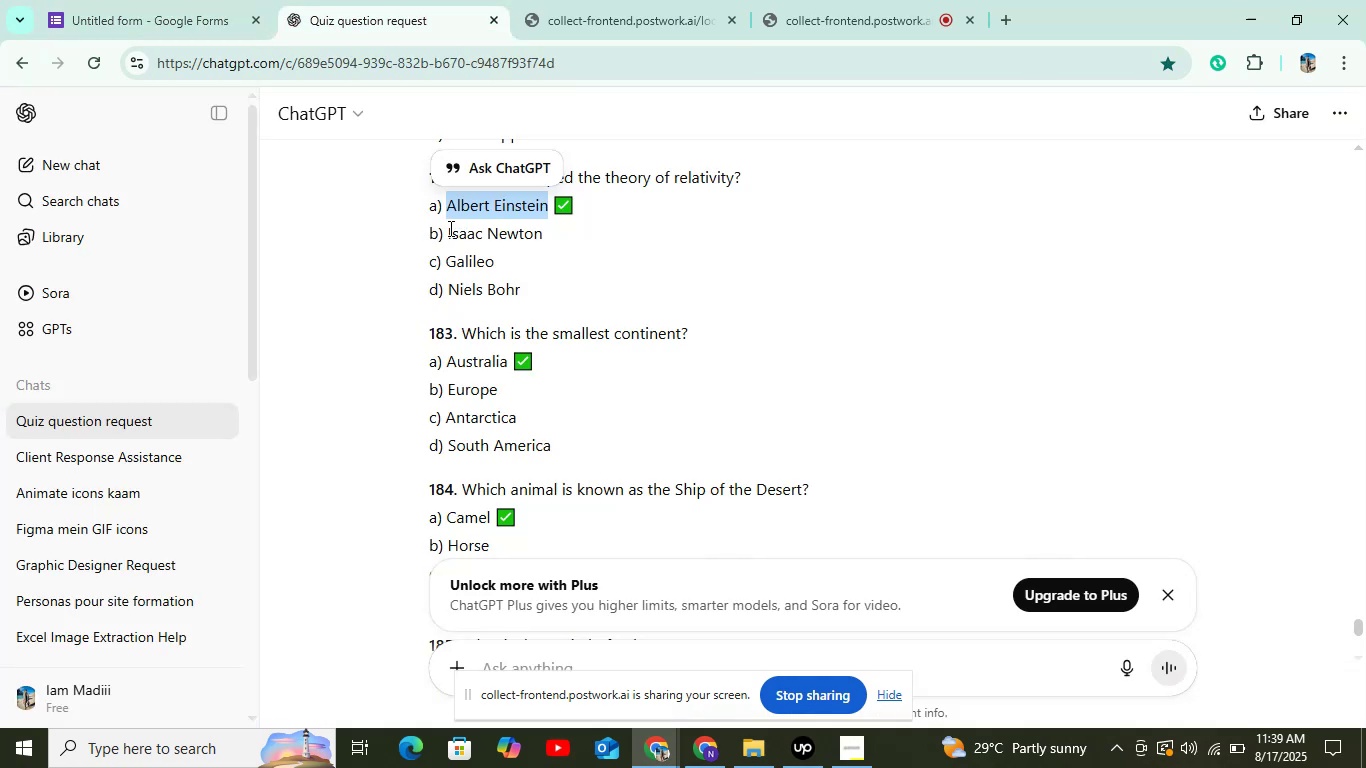 
left_click_drag(start_coordinate=[446, 231], to_coordinate=[550, 231])
 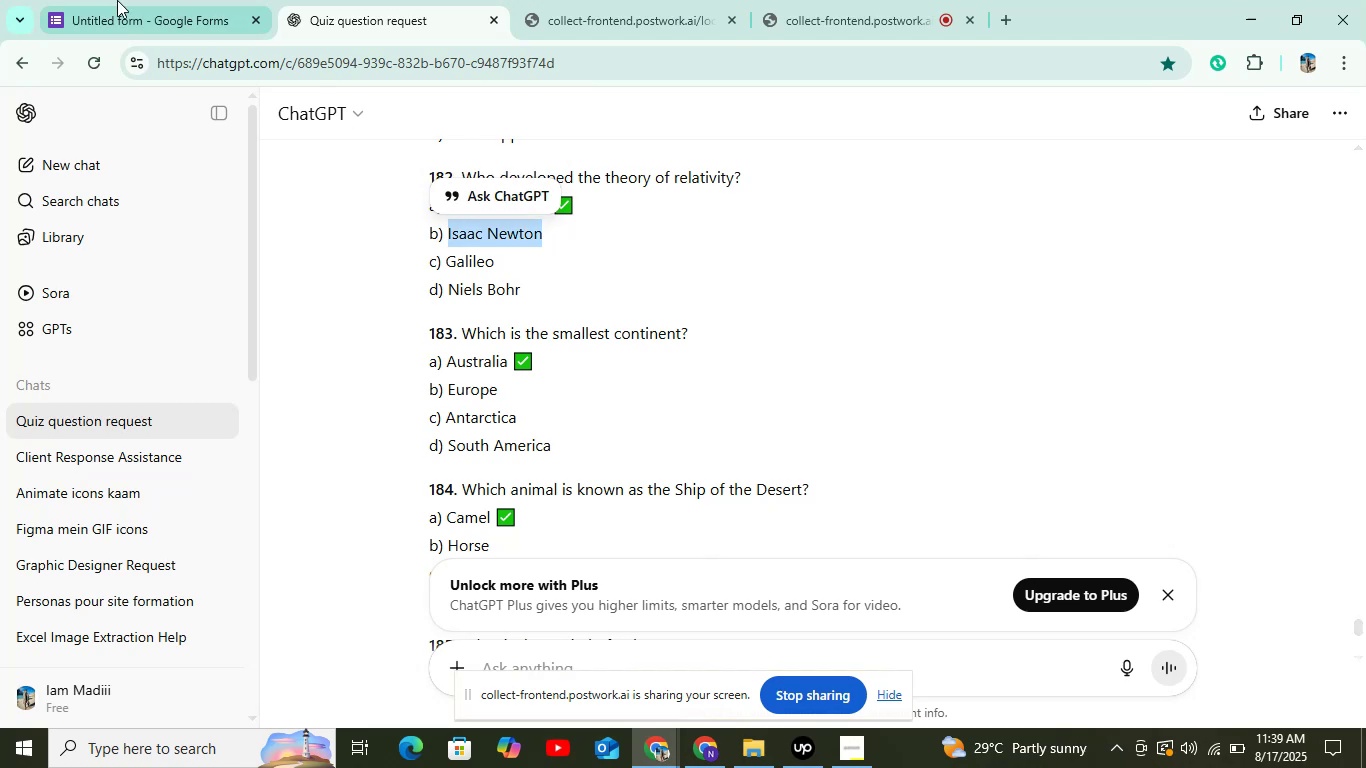 
key(Control+C)
 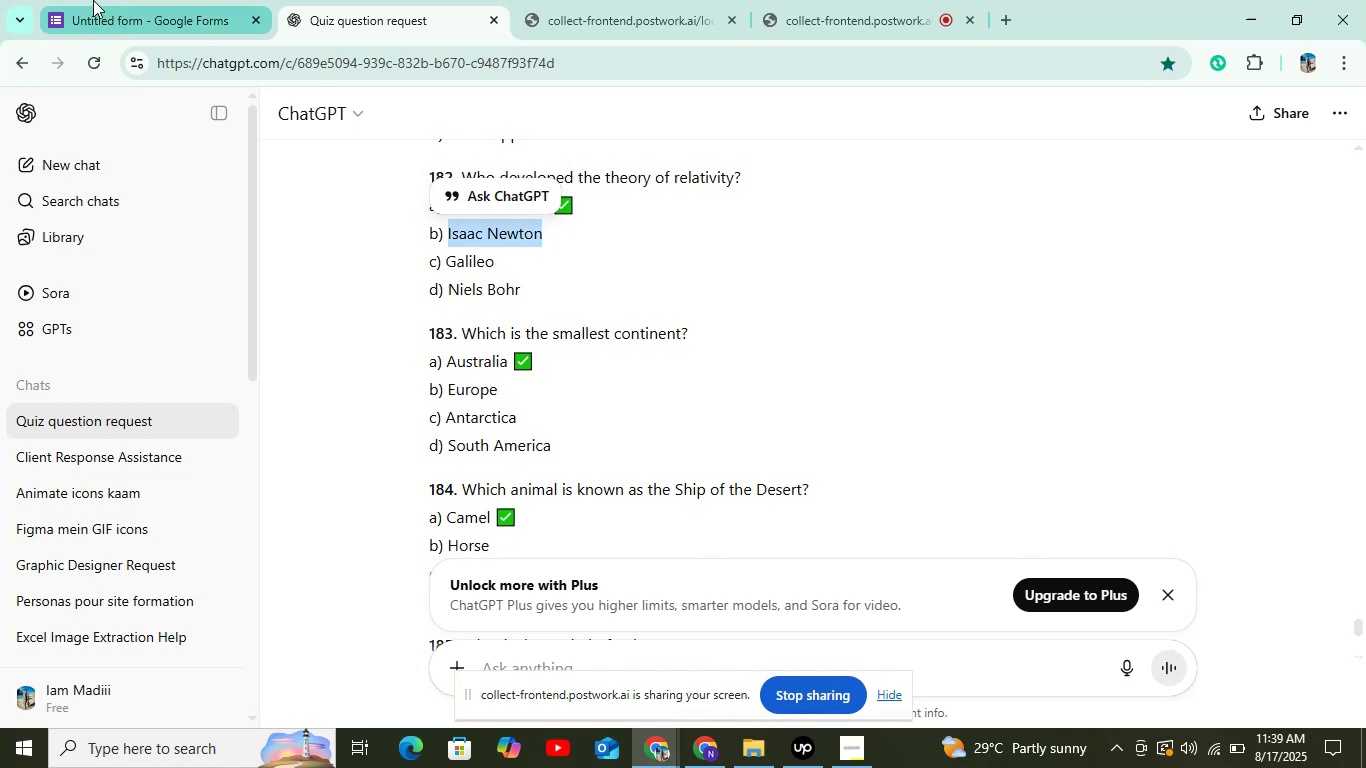 
left_click([93, 0])
 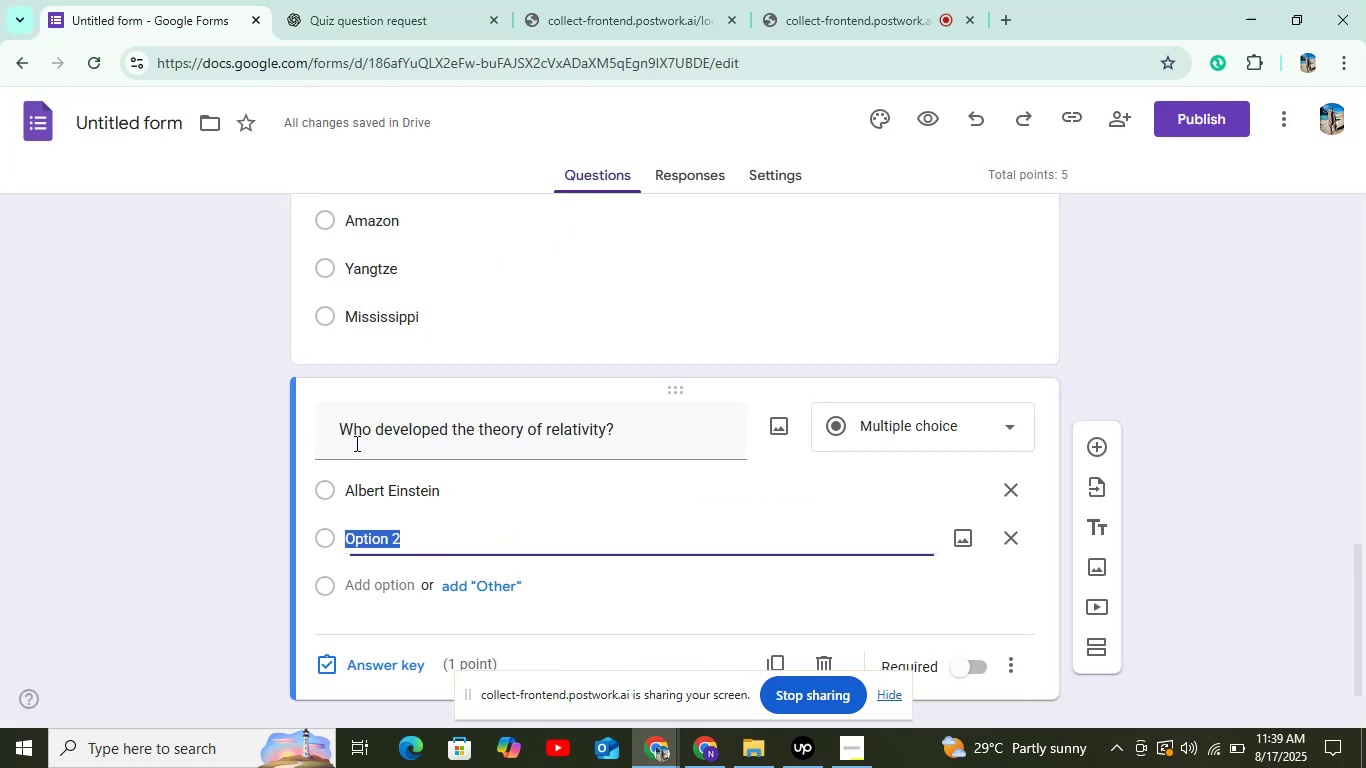 
key(Control+V)
 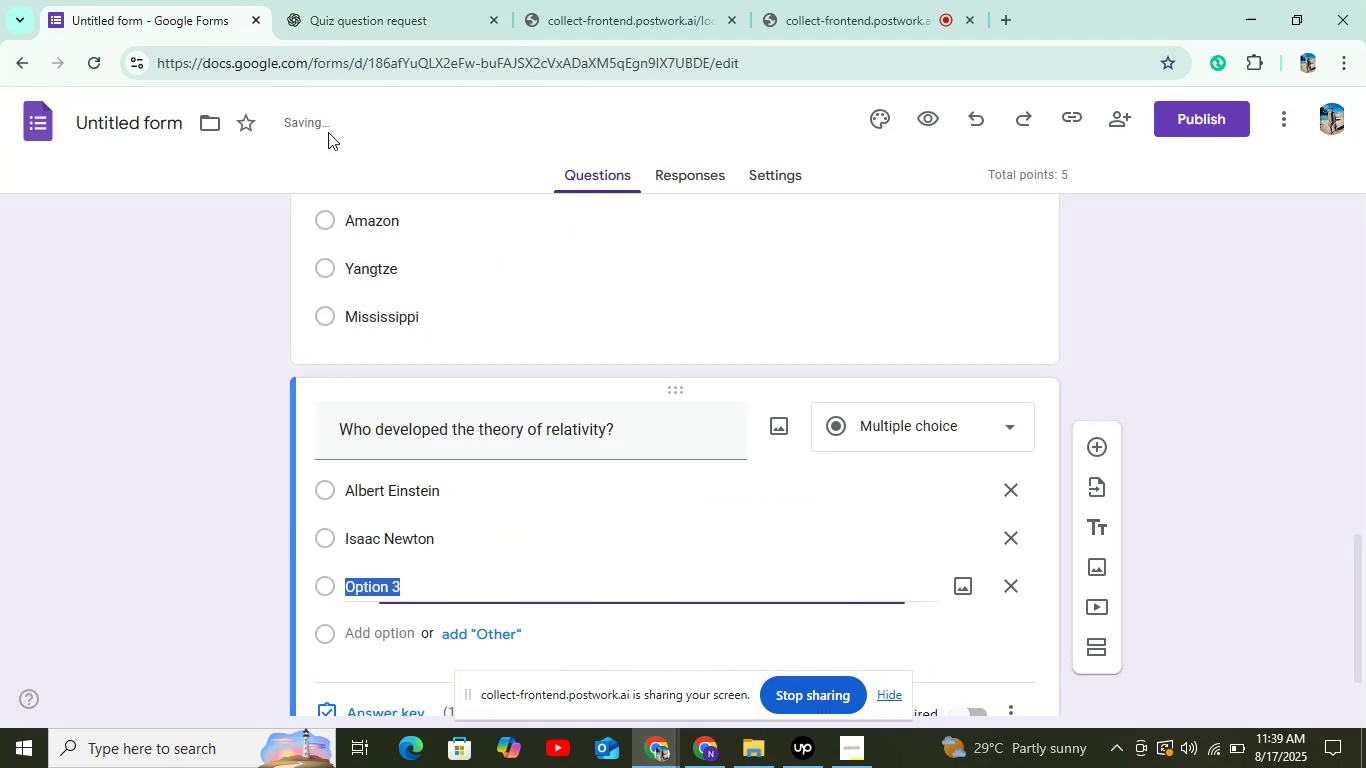 
left_click([343, 23])
 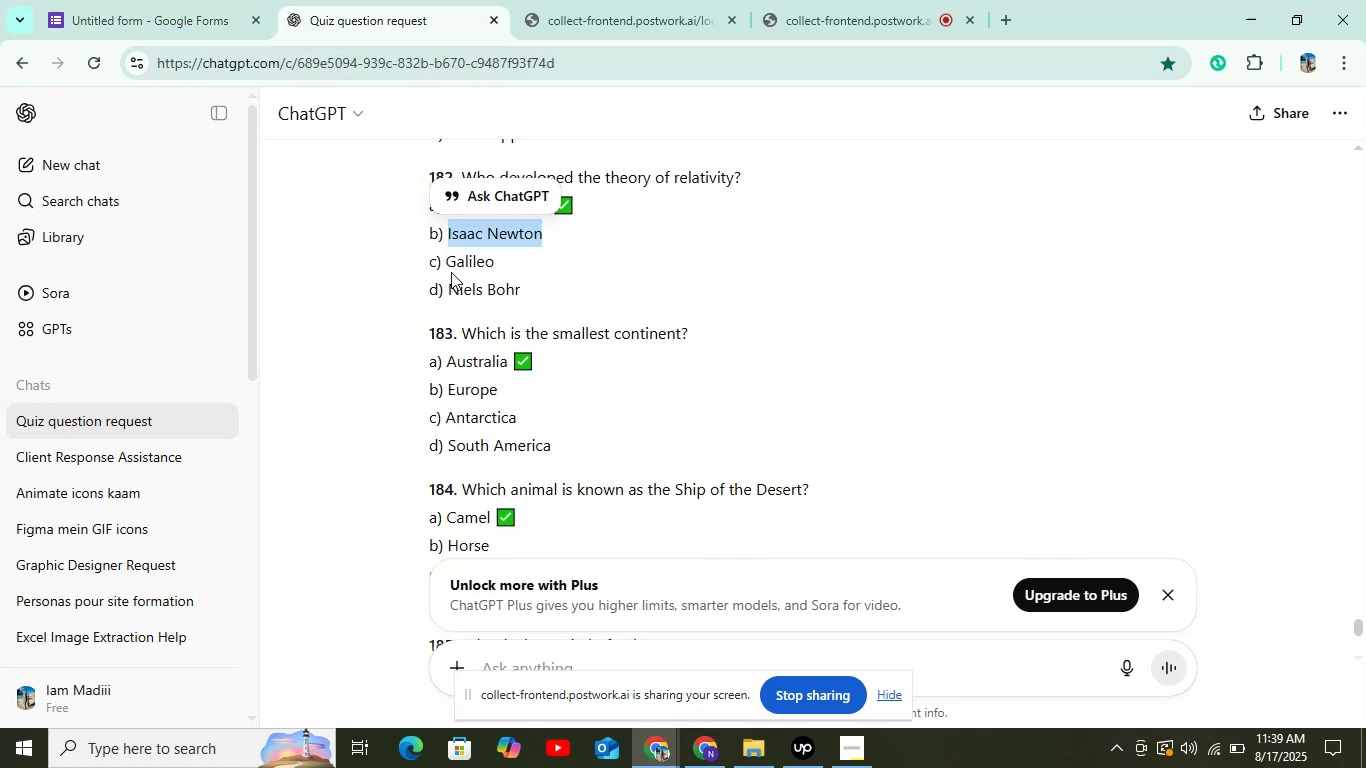 
left_click_drag(start_coordinate=[448, 255], to_coordinate=[497, 255])
 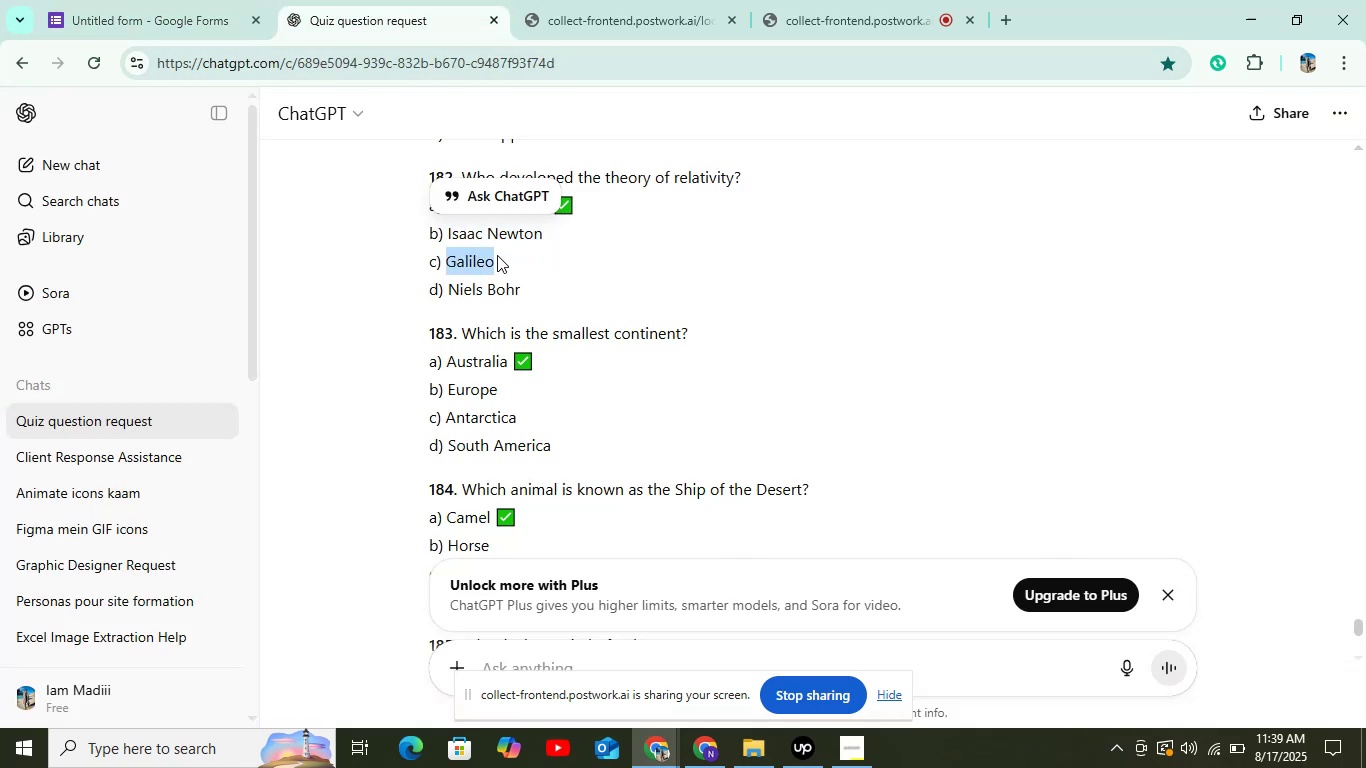 
key(Control+C)
 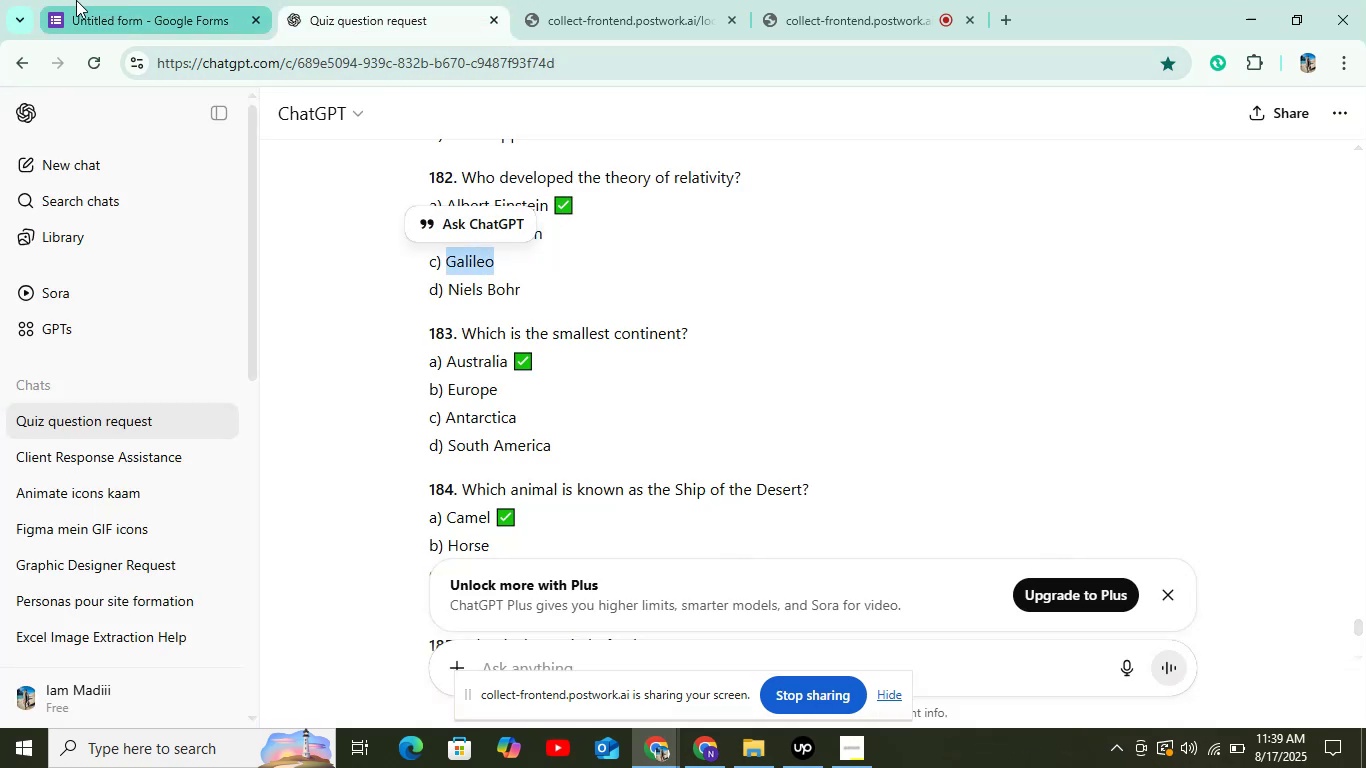 
left_click([76, 0])
 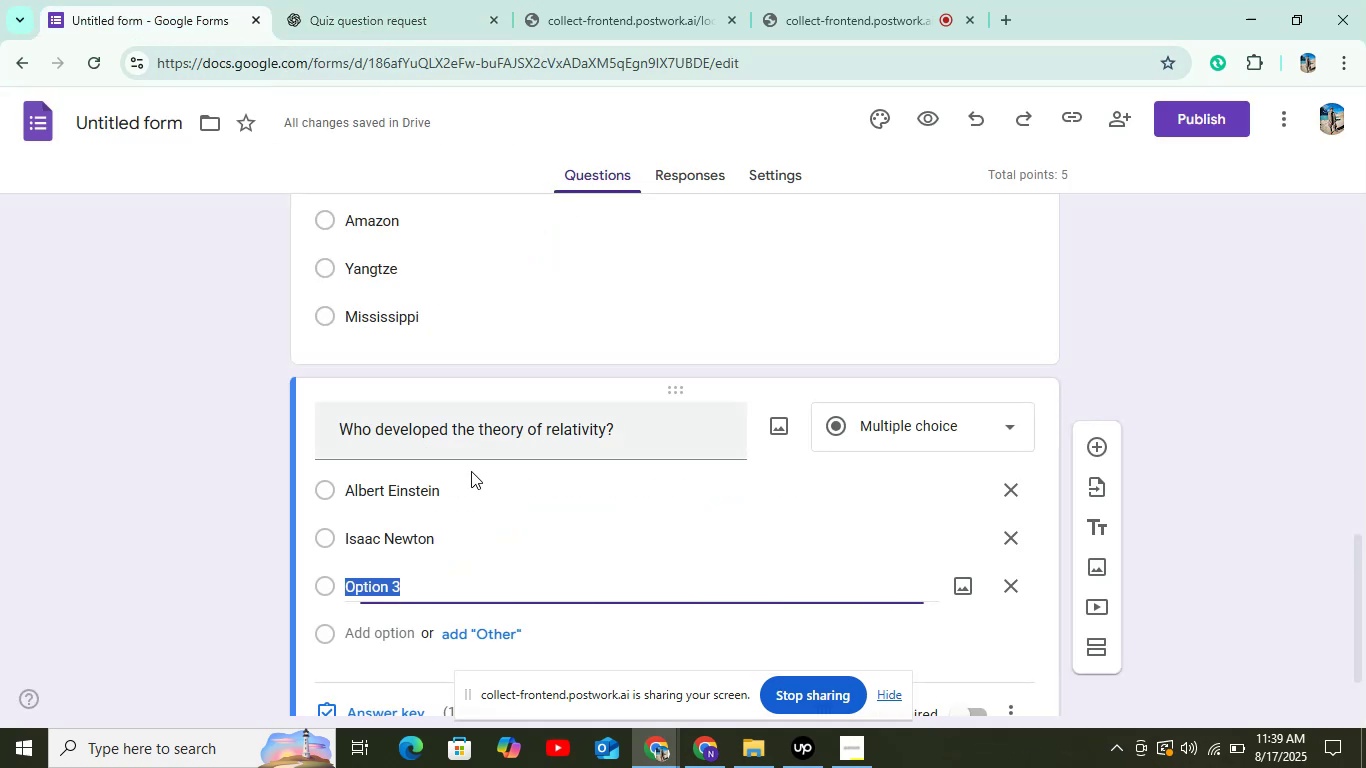 
key(Control+V)
 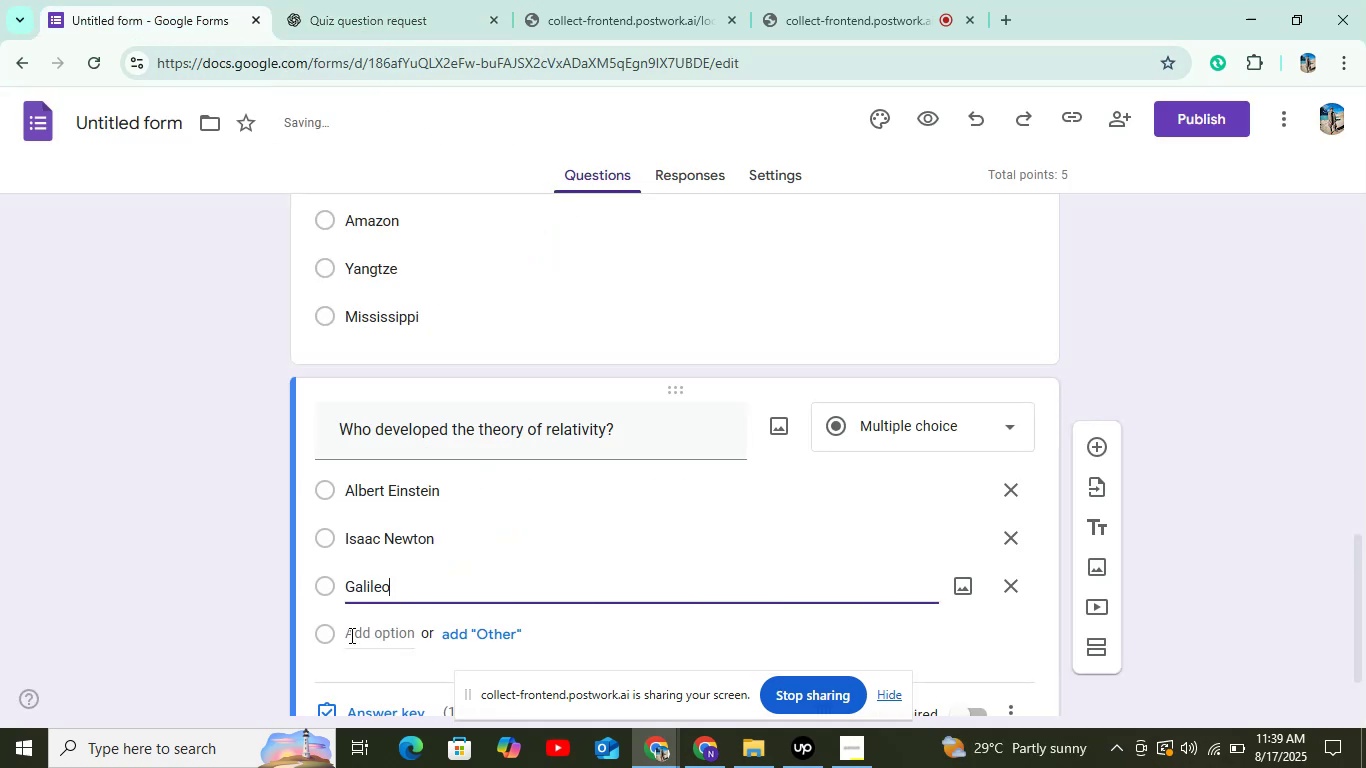 
left_click([350, 645])
 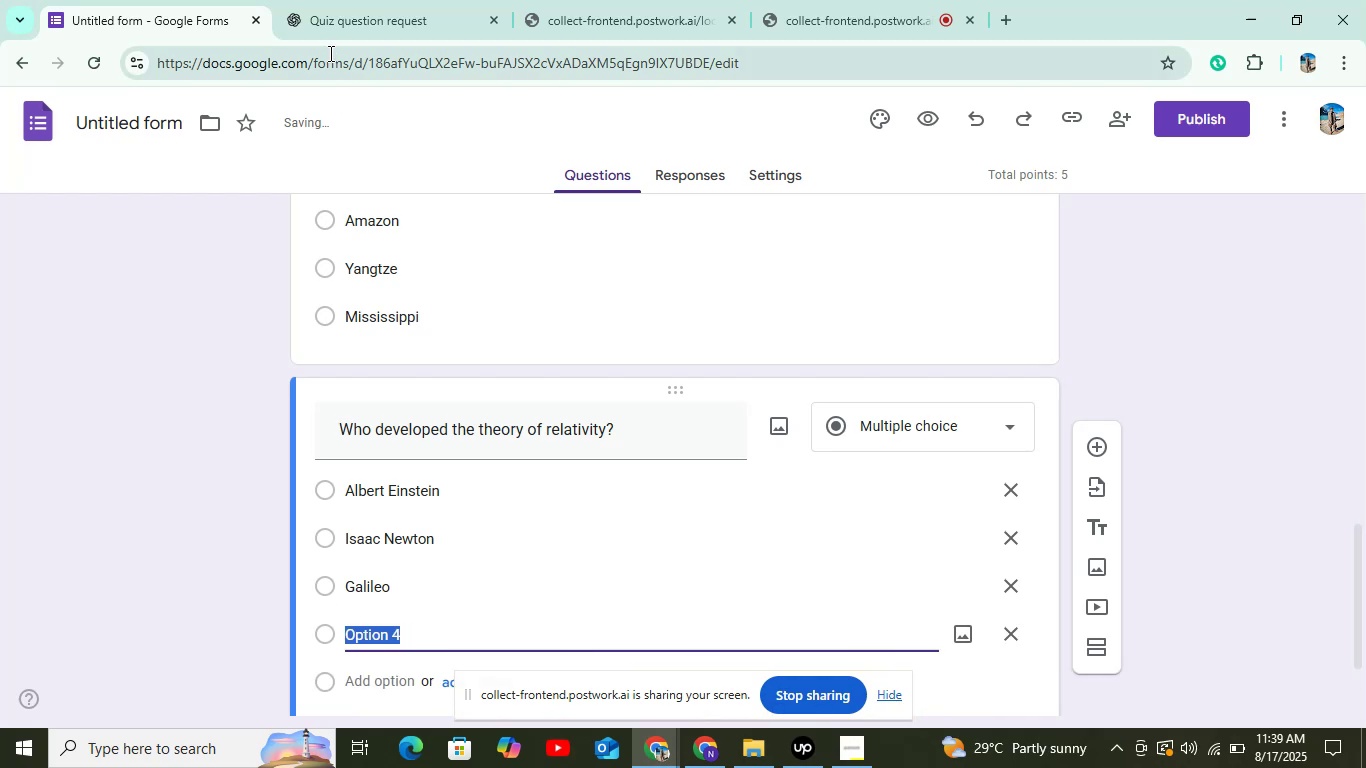 
left_click([329, 32])
 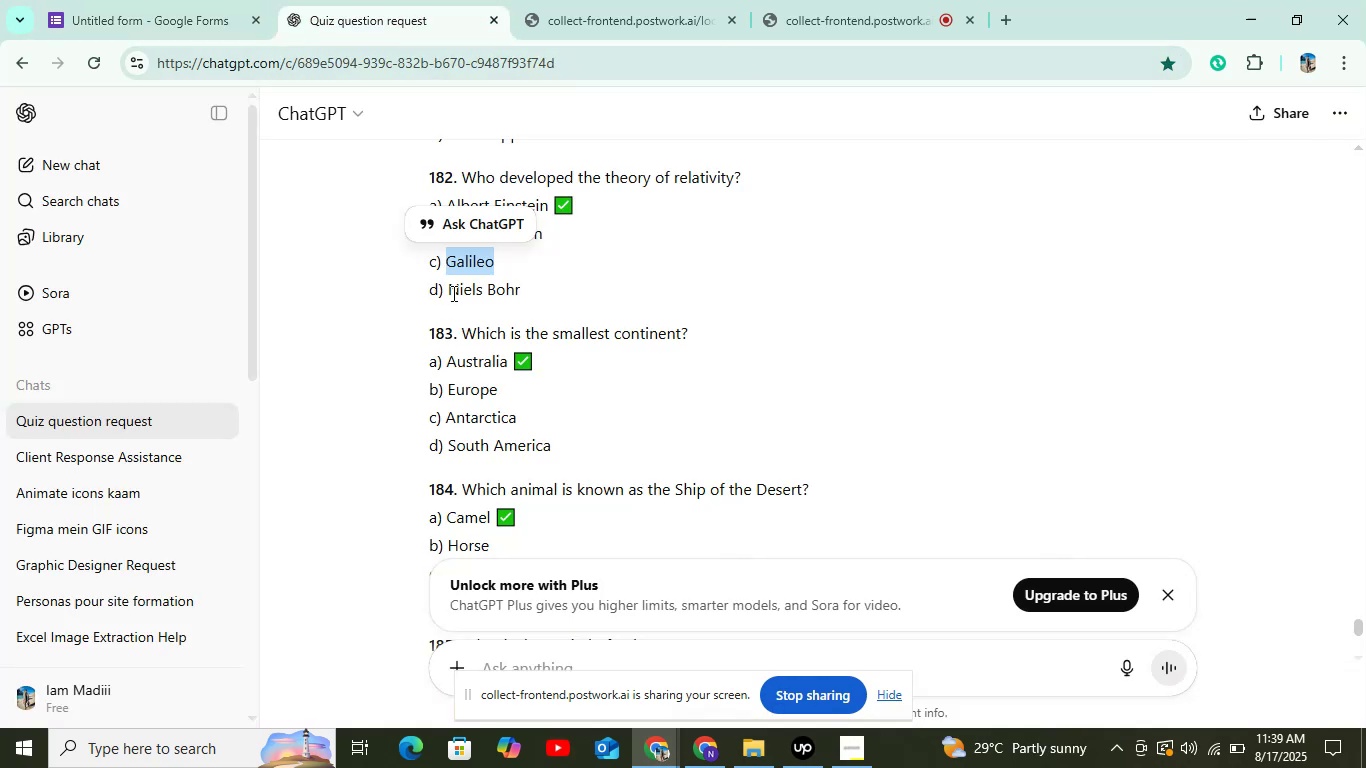 
left_click_drag(start_coordinate=[452, 293], to_coordinate=[549, 293])
 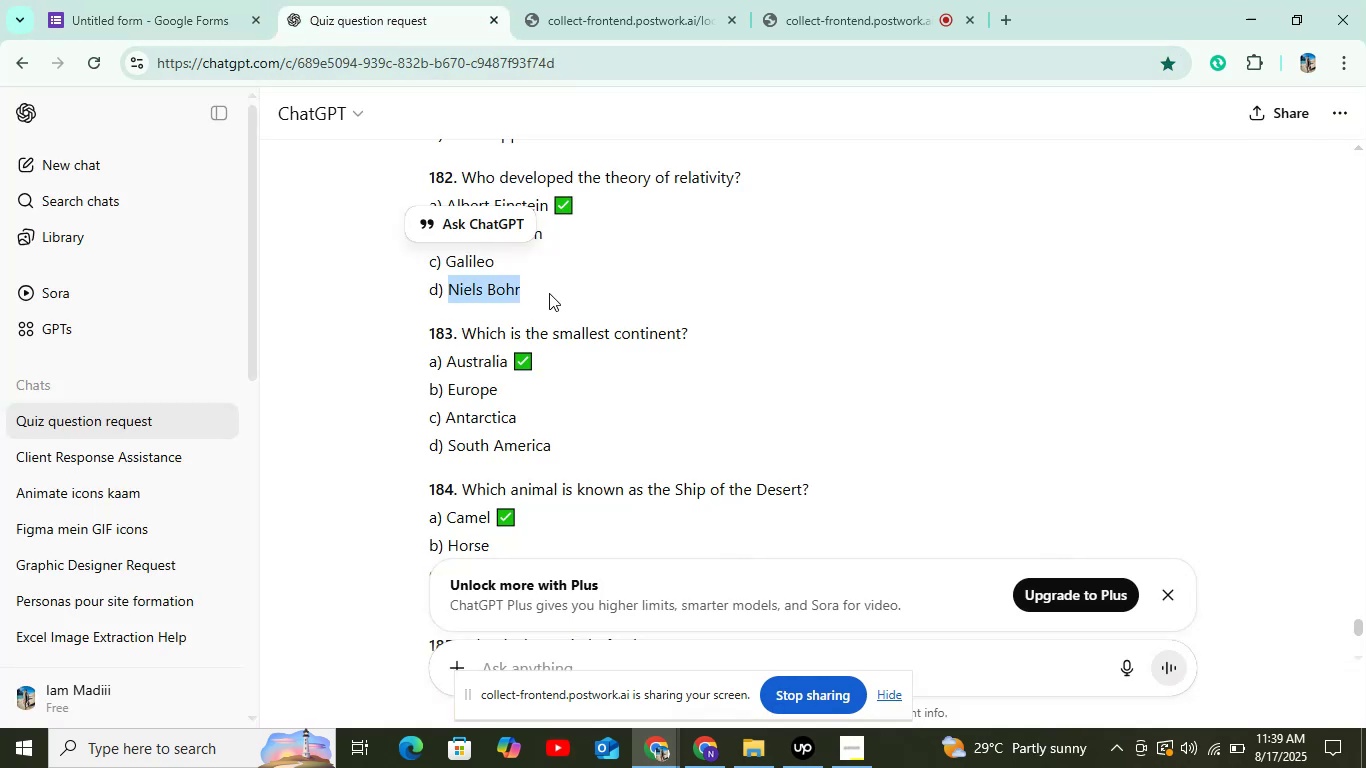 
key(Control+C)
 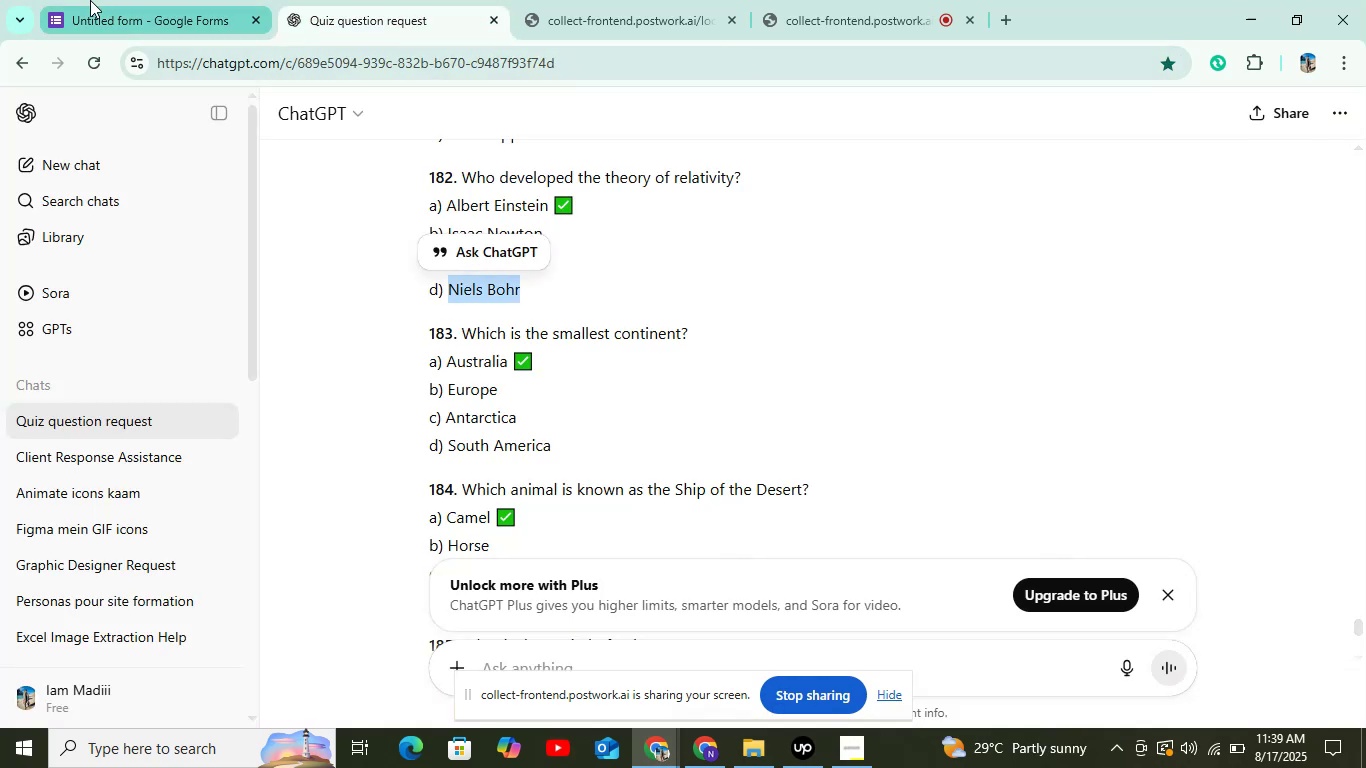 
left_click([89, 0])
 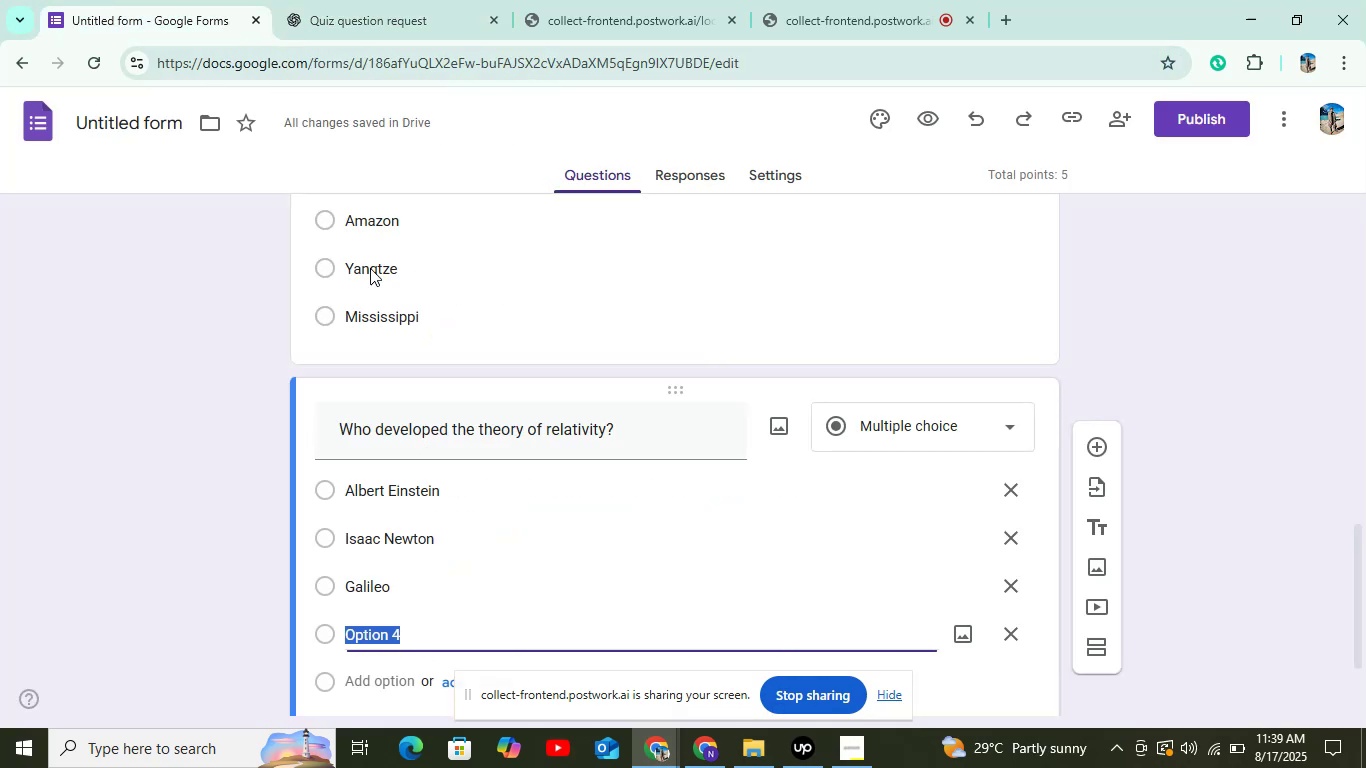 
key(Control+V)
 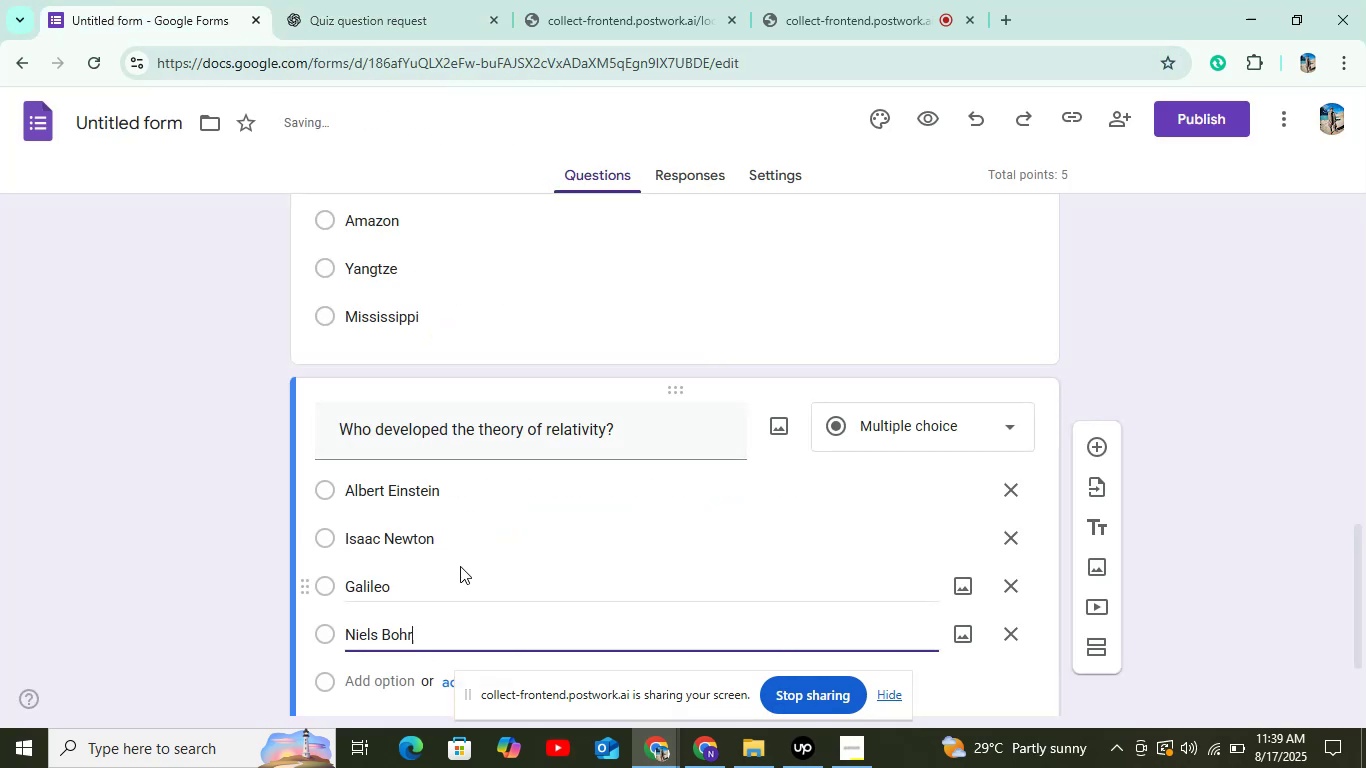 
scroll: coordinate [465, 566], scroll_direction: down, amount: 2.0
 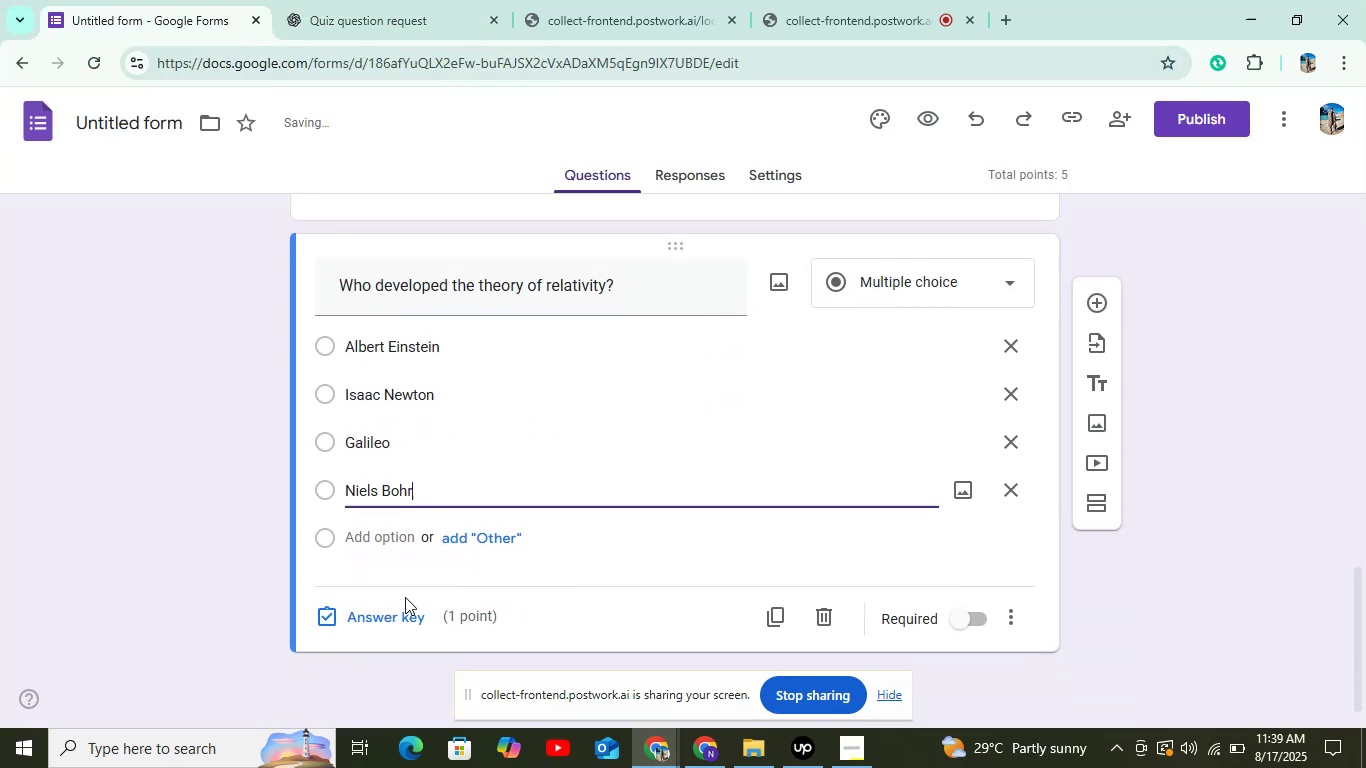 
left_click([390, 603])
 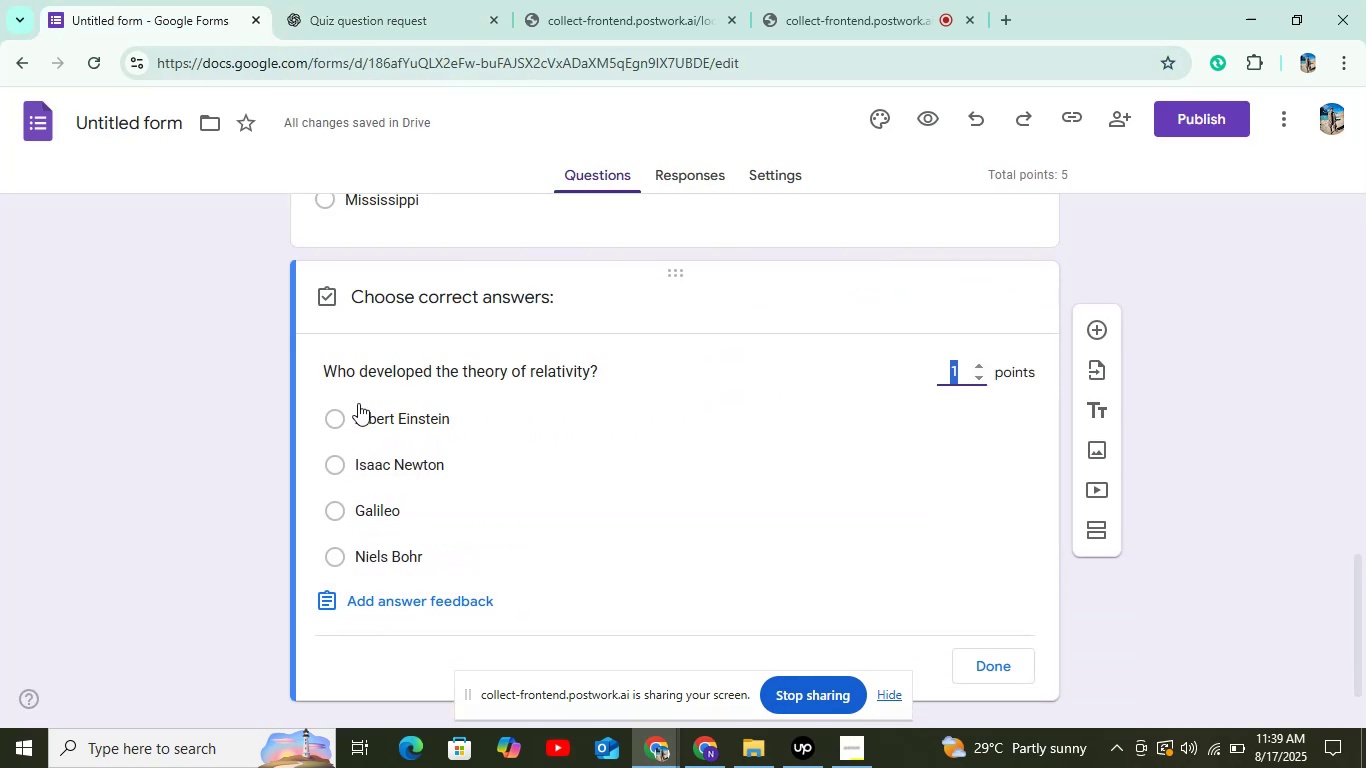 
left_click([356, 411])
 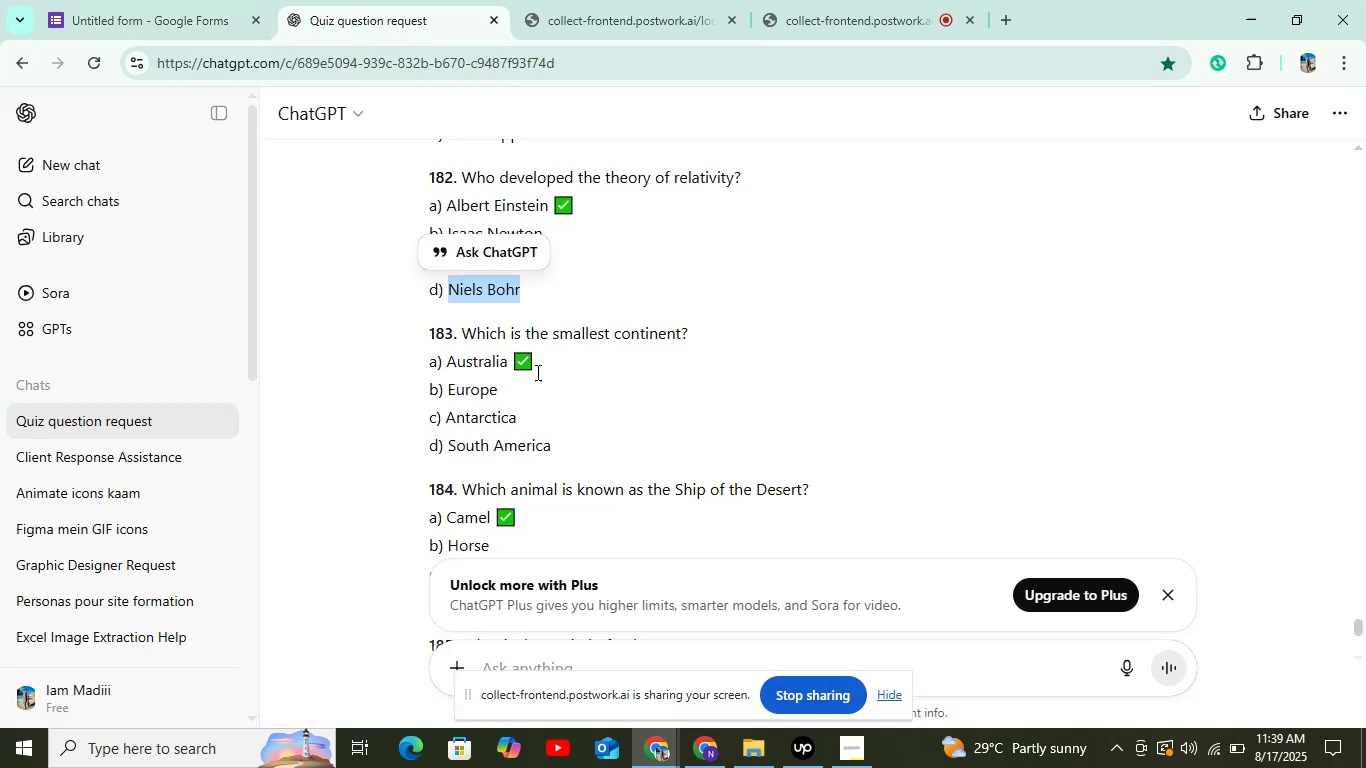 
left_click_drag(start_coordinate=[462, 326], to_coordinate=[734, 333])
 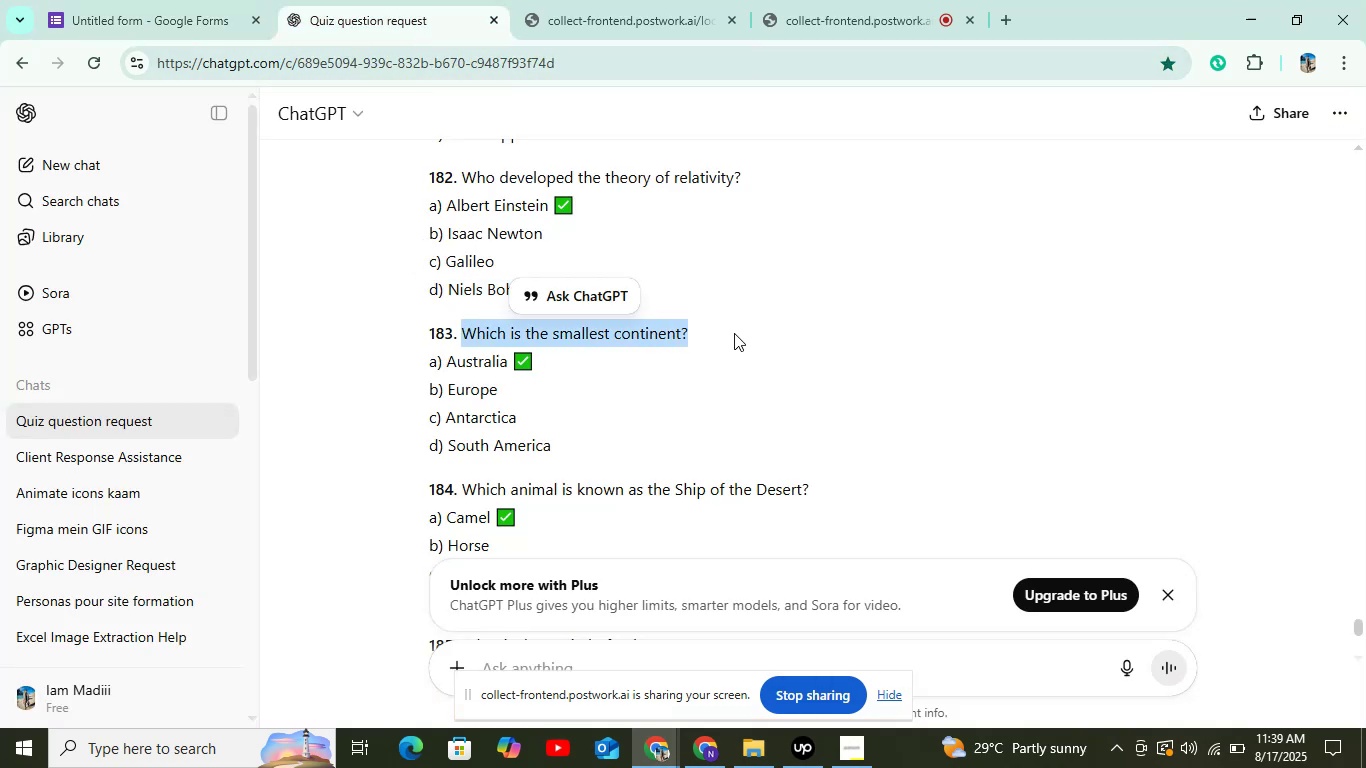 
hold_key(key=ControlLeft, duration=0.6)
 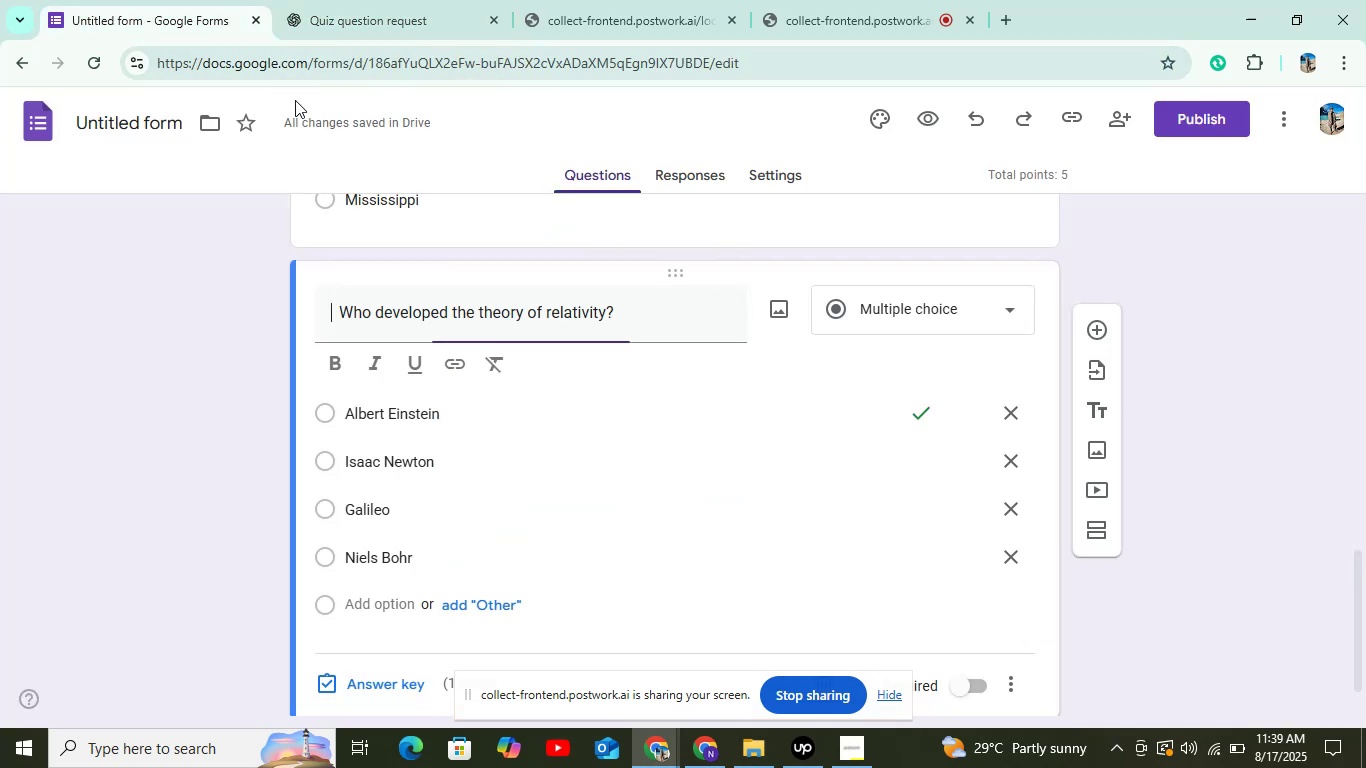 
hold_key(key=C, duration=18.7)
 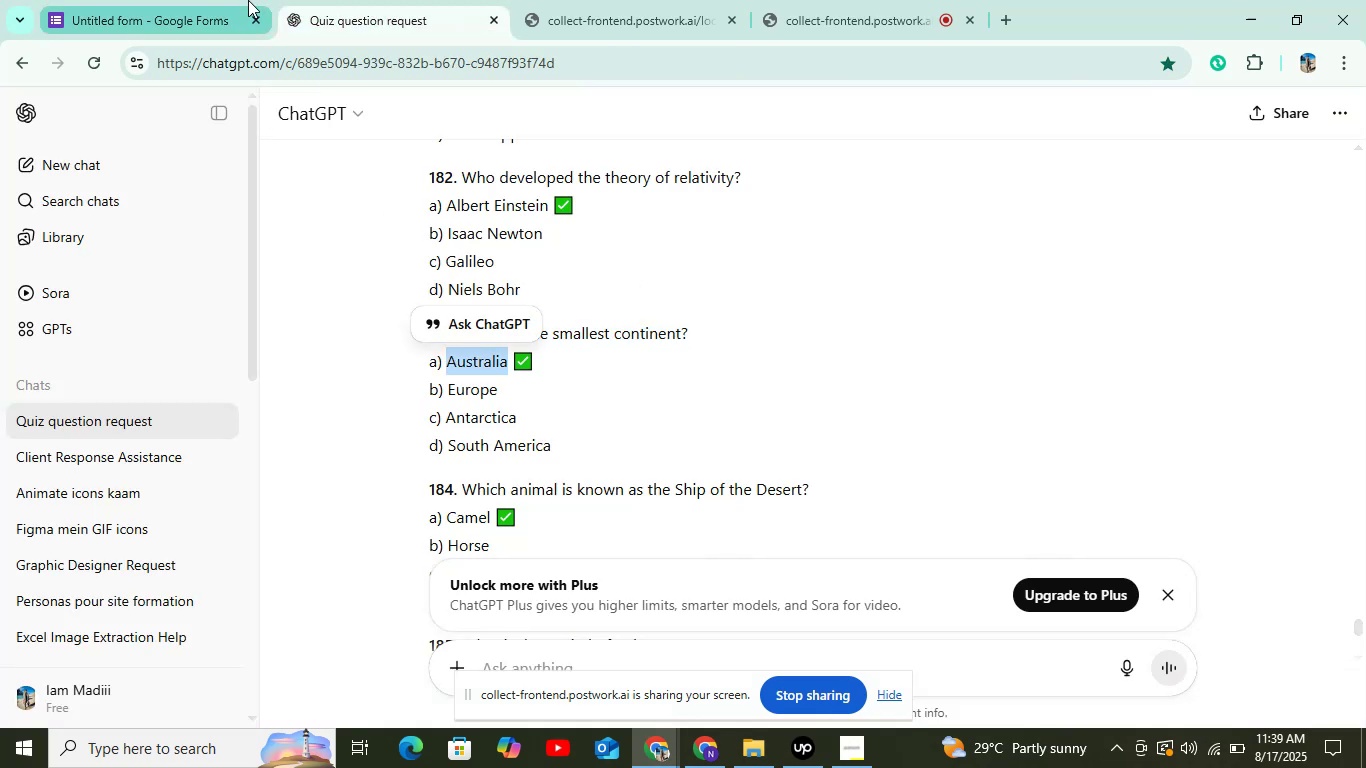 
left_click([153, 0])
 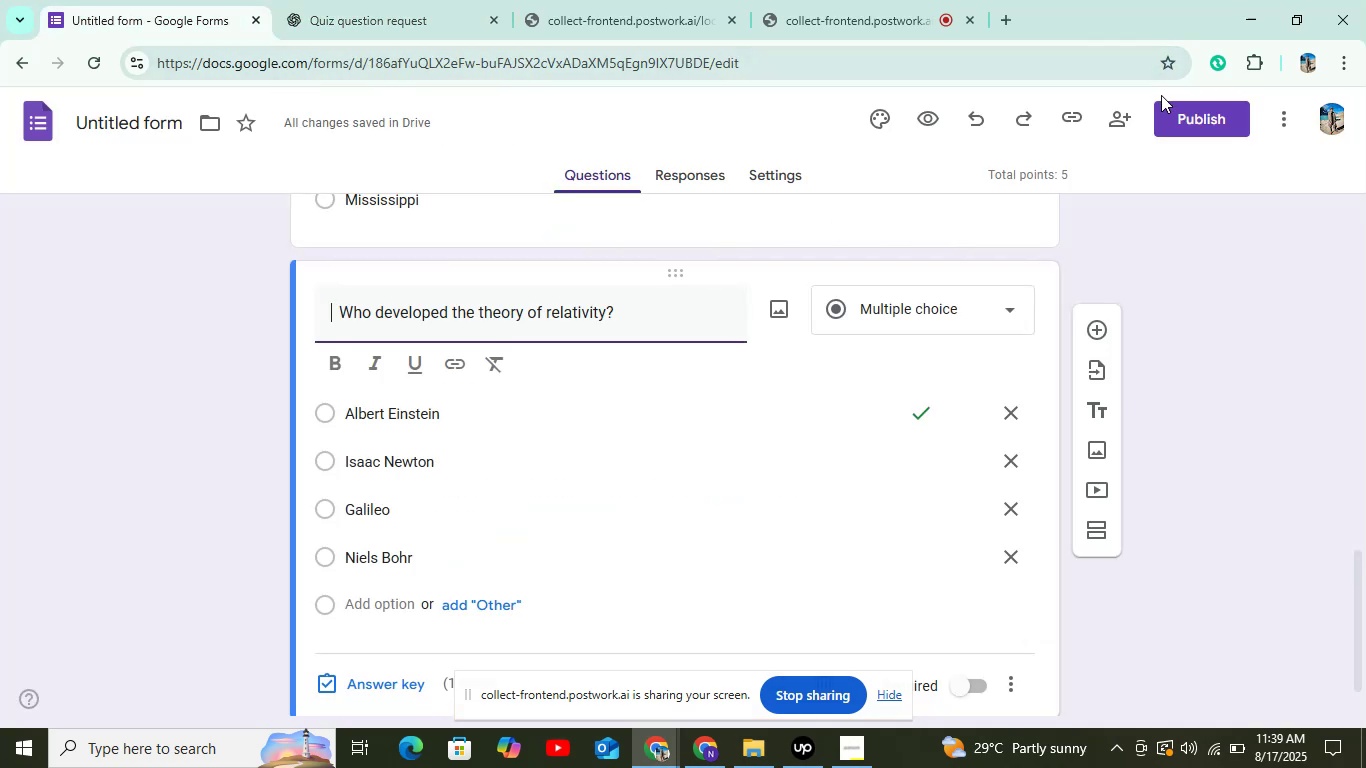 
left_click([1173, 113])
 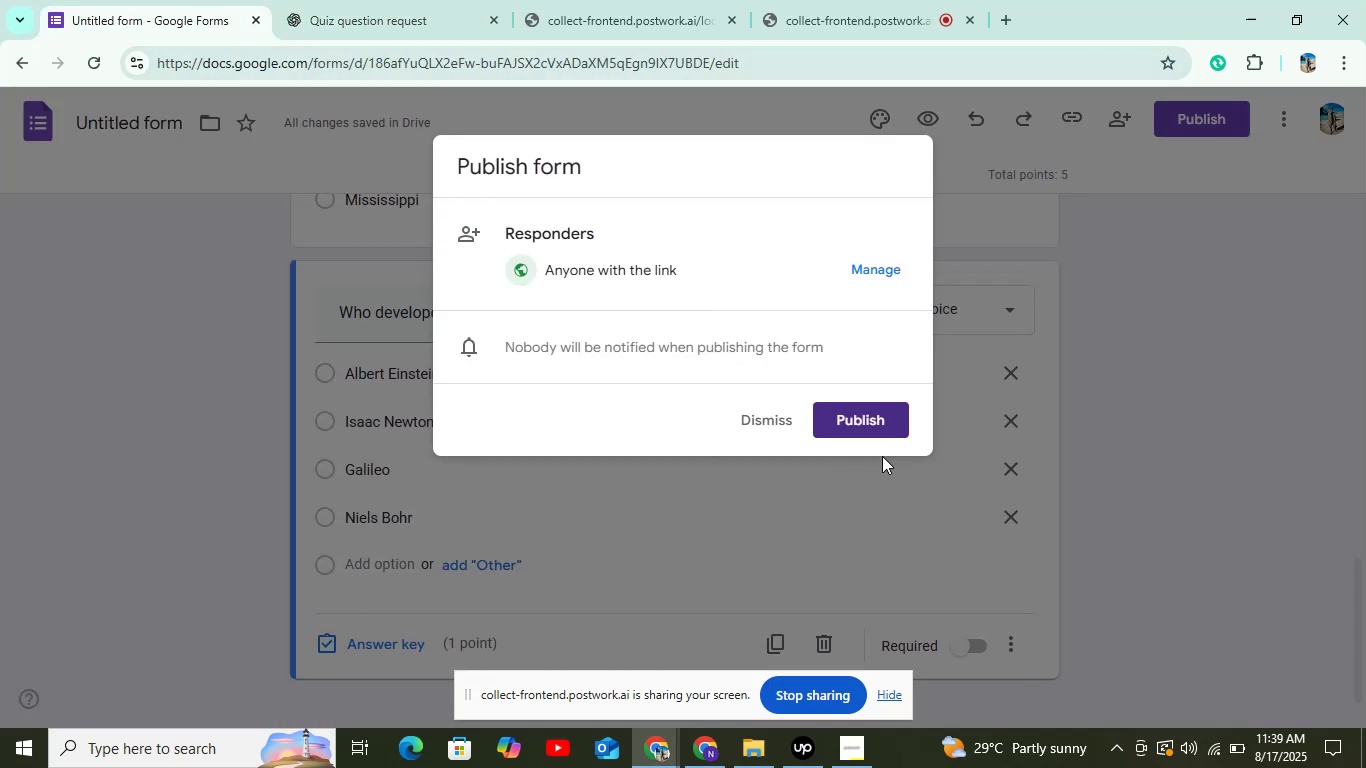 
left_click([873, 421])
 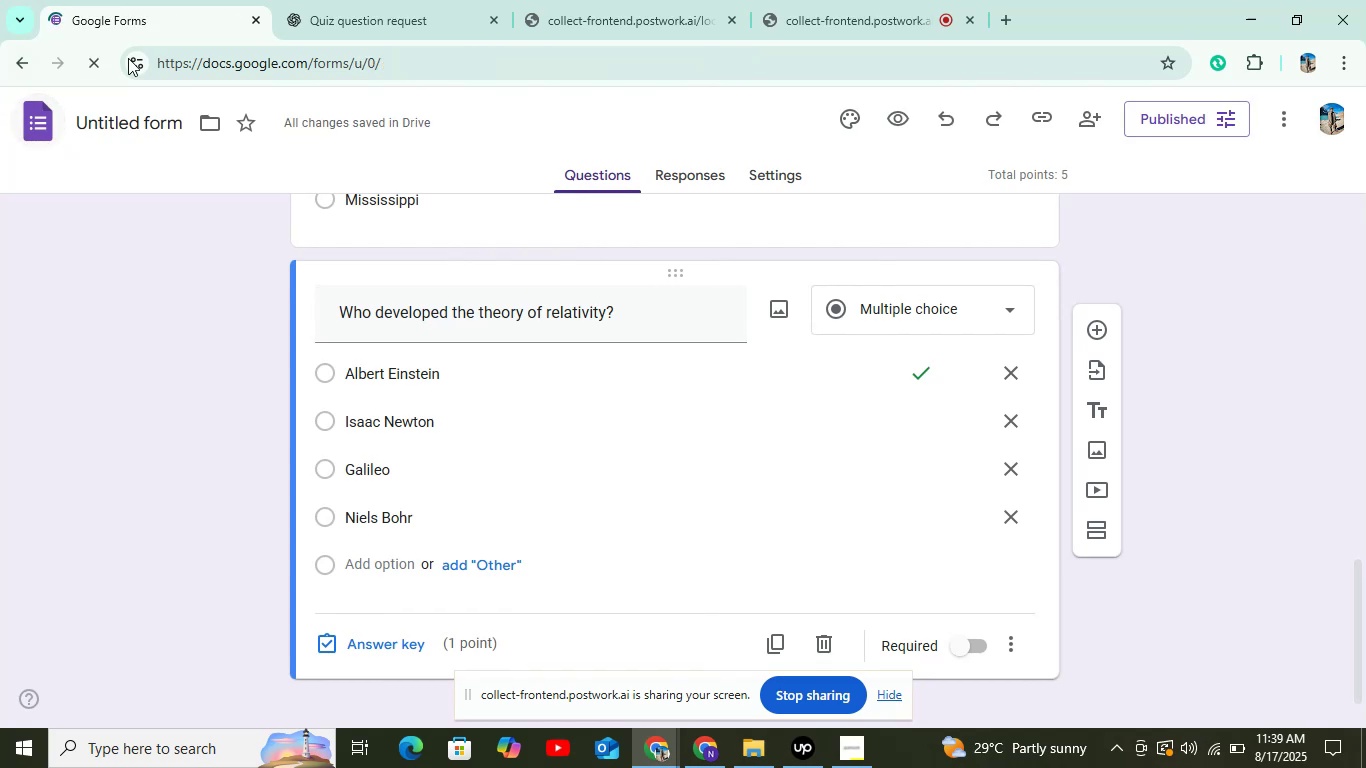 
left_click([302, 252])
 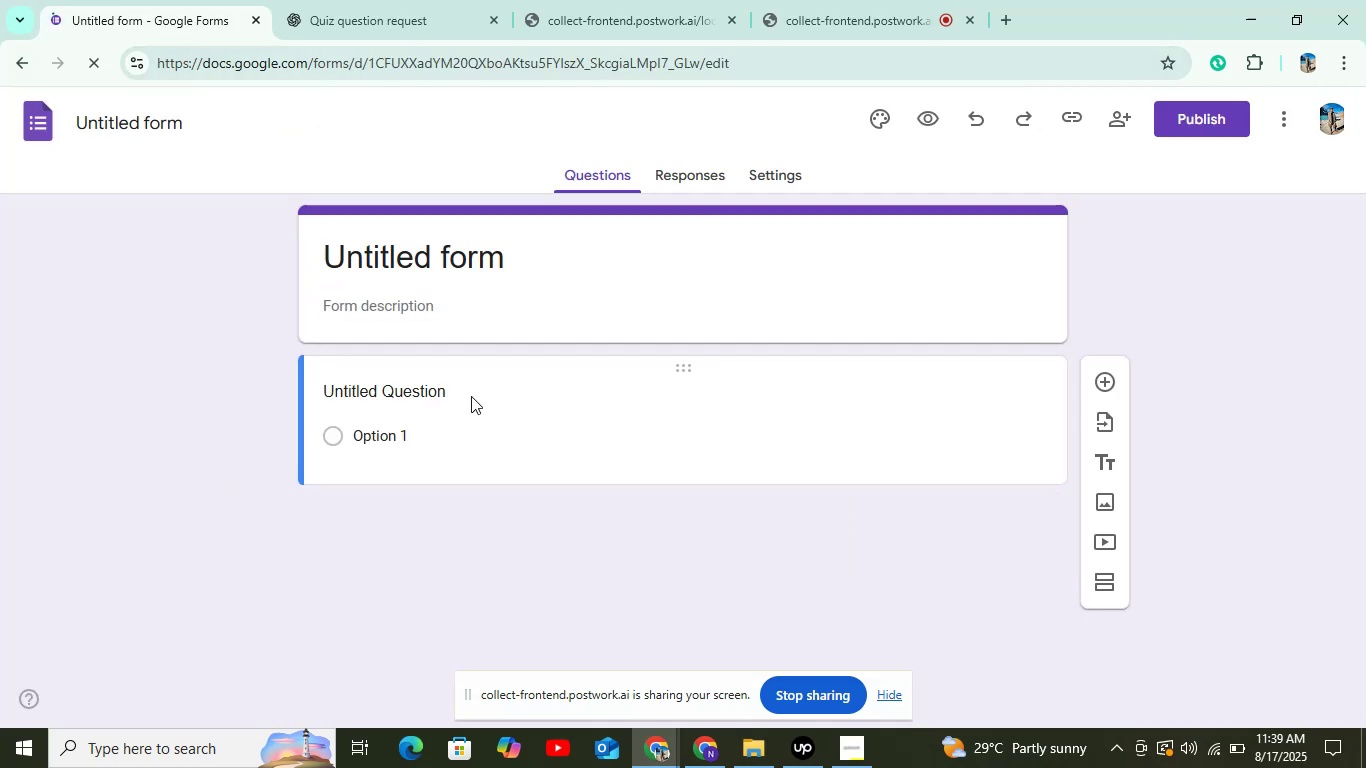 
left_click([470, 387])
 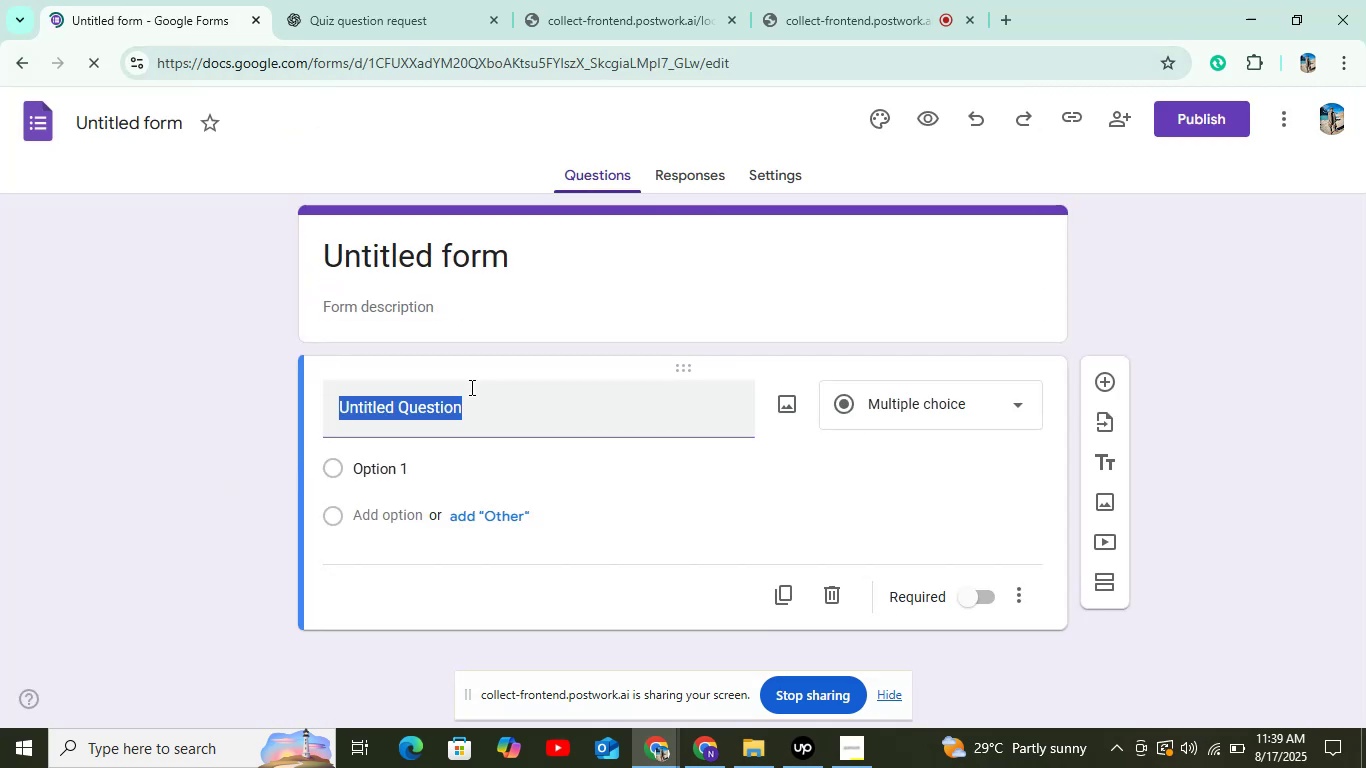 
key(Control+V)
 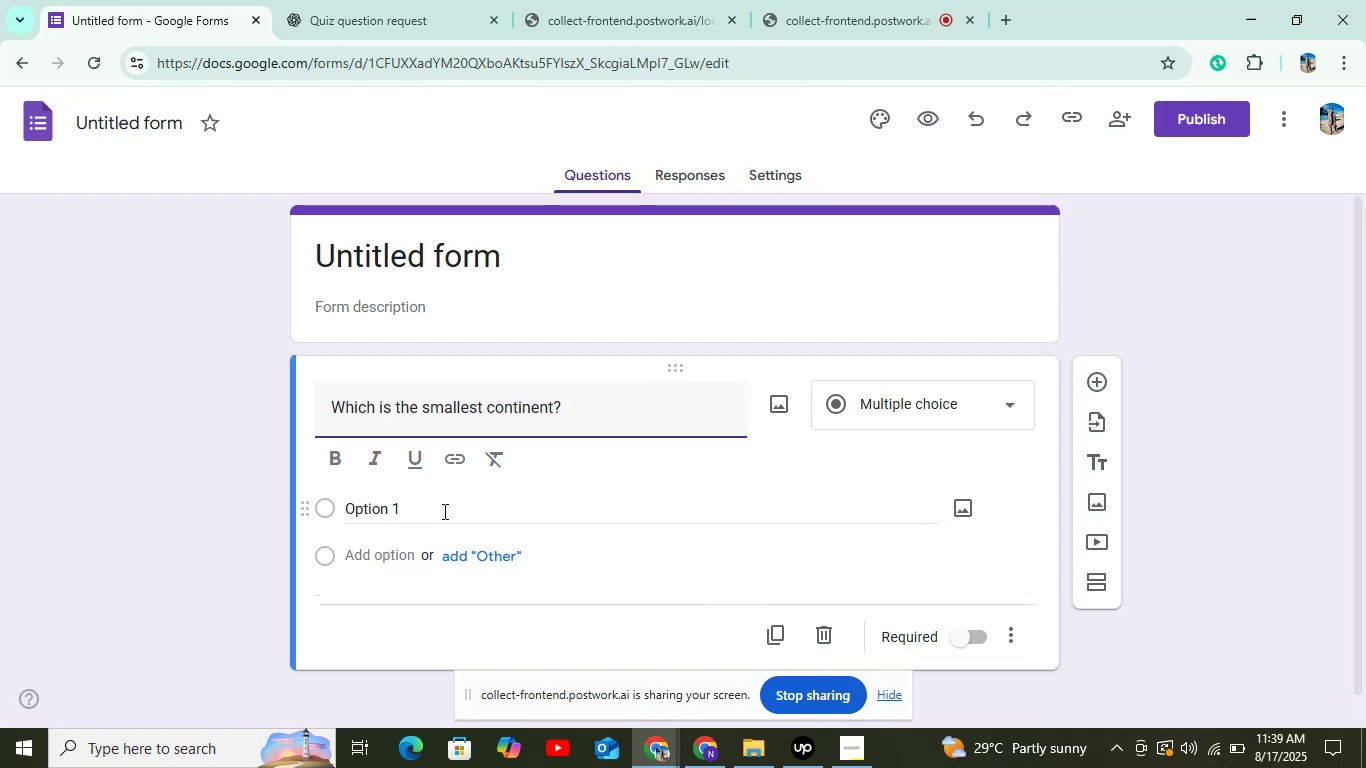 
left_click([443, 511])
 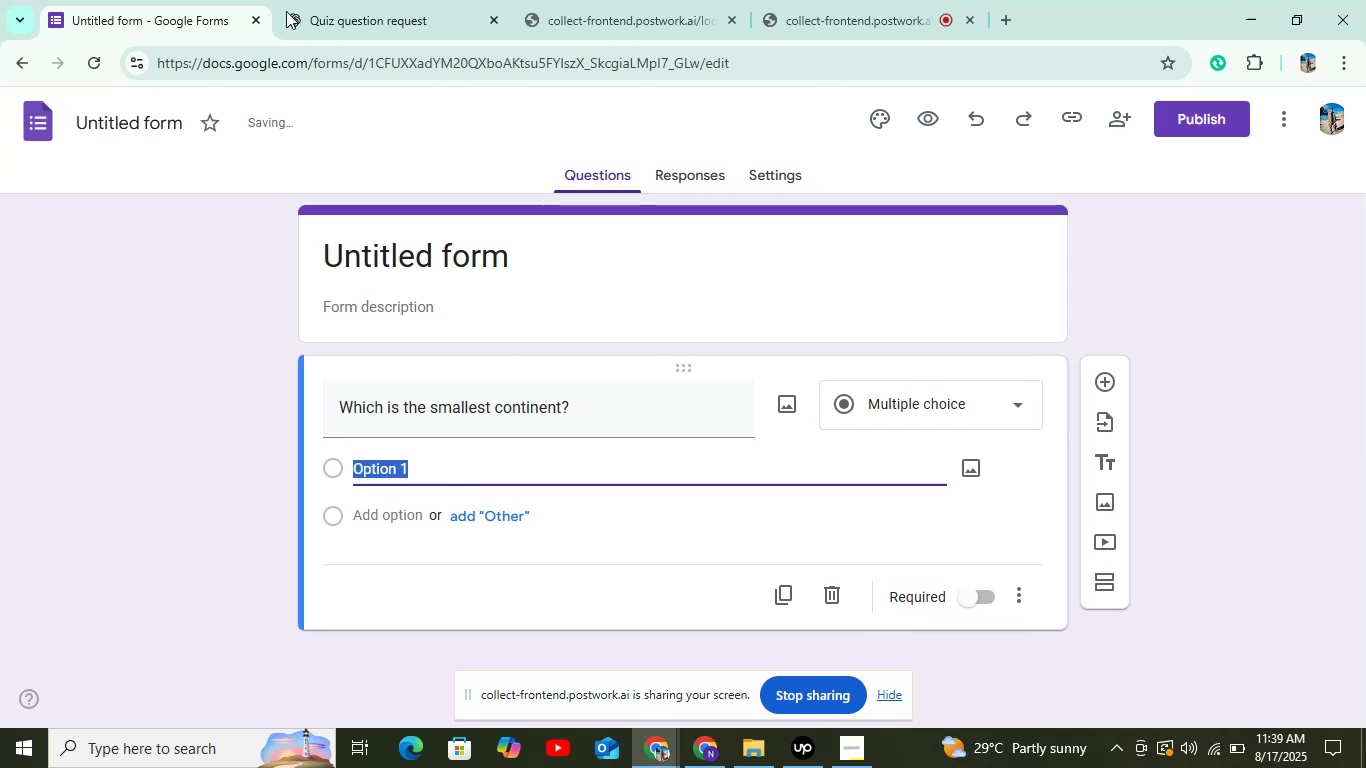 
left_click([367, 0])
 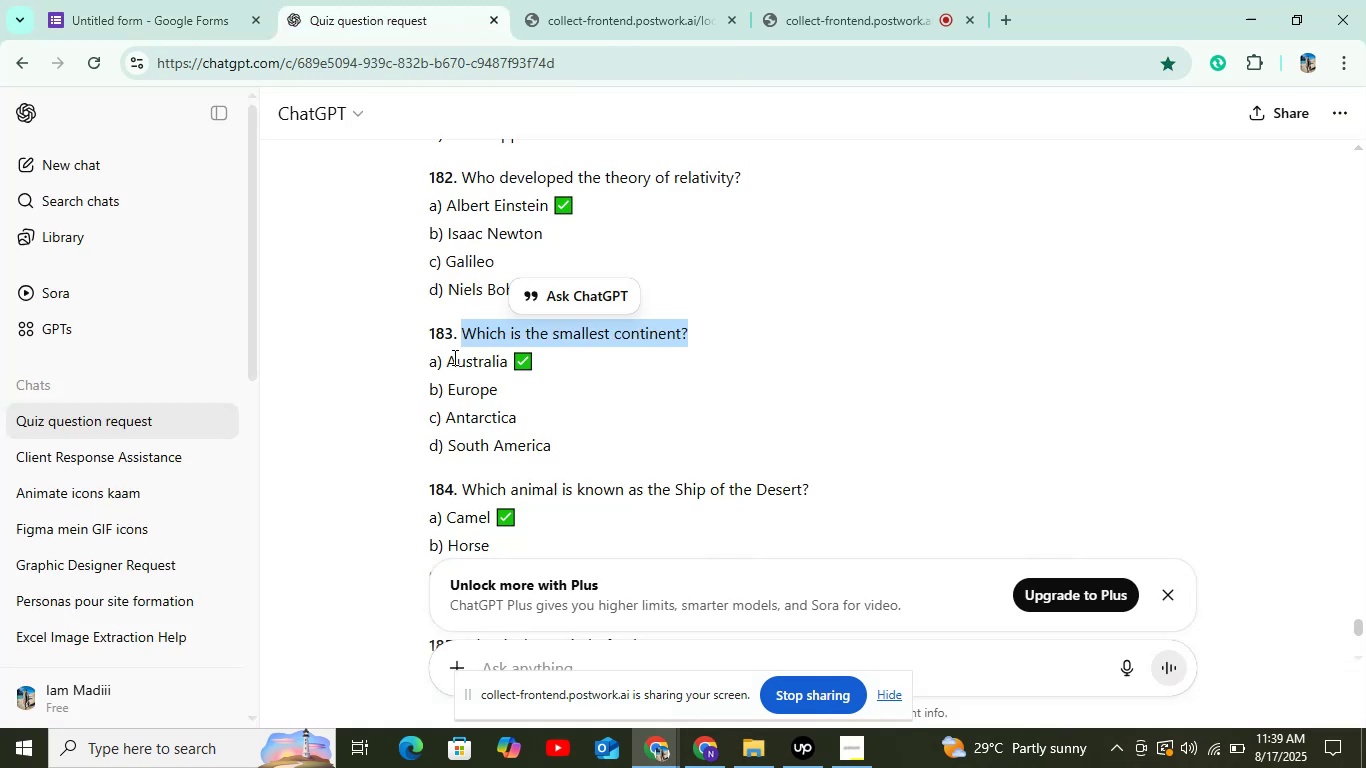 
left_click([451, 357])
 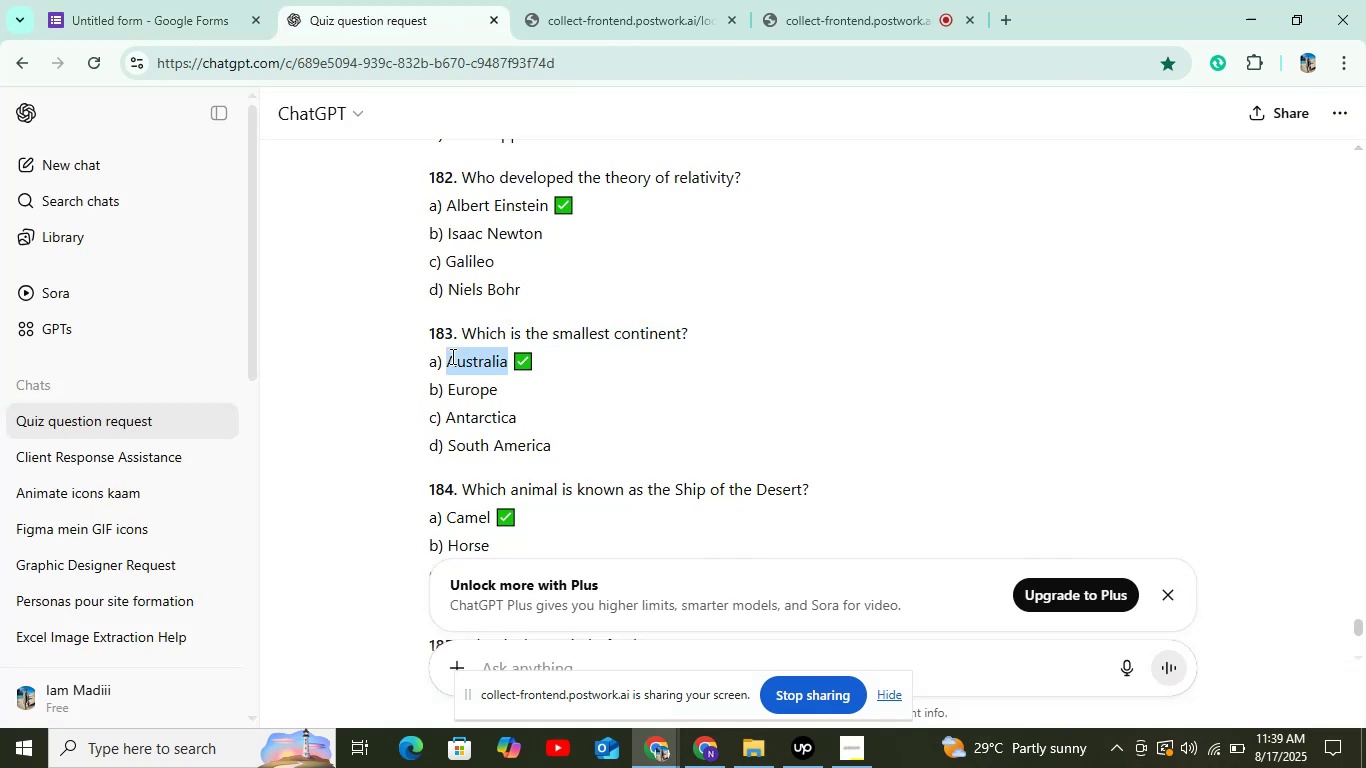 
hold_key(key=ControlLeft, duration=0.87)
 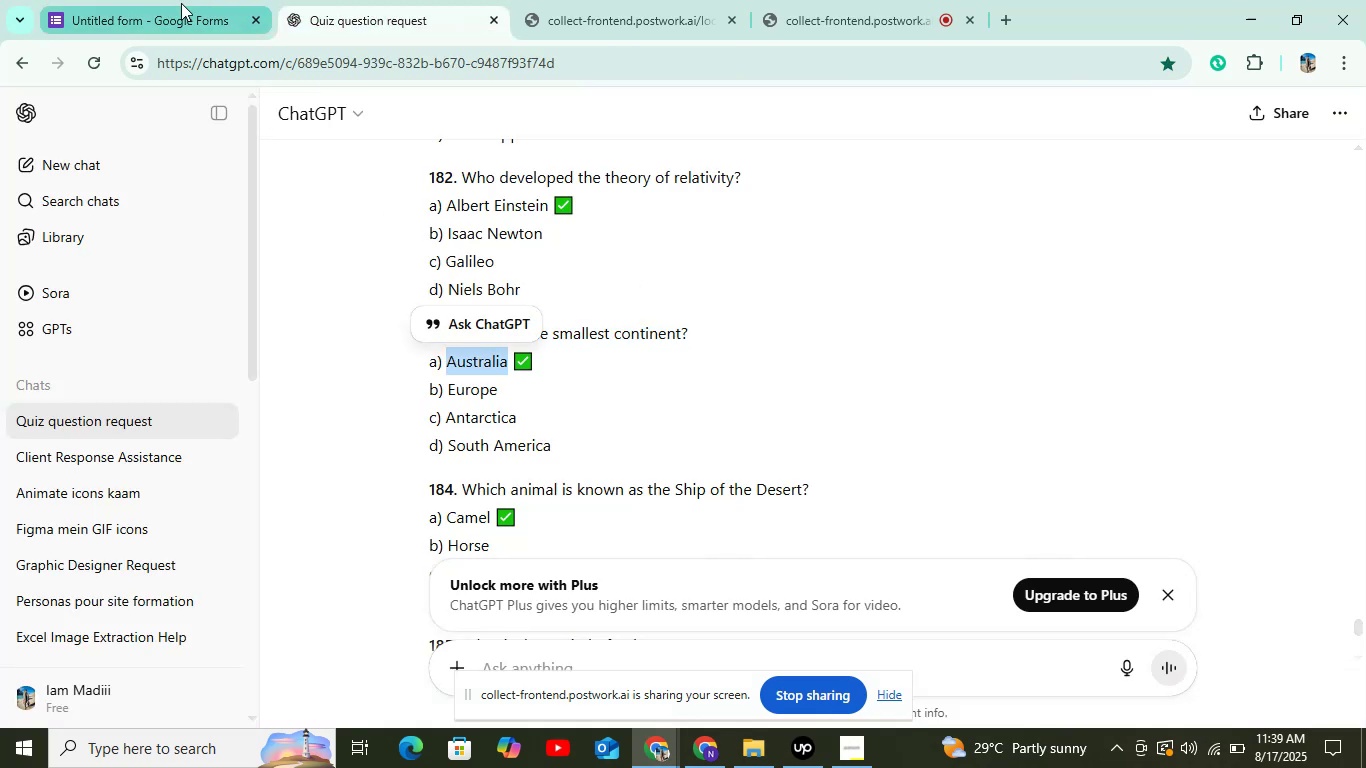 
hold_key(key=C, duration=0.35)
 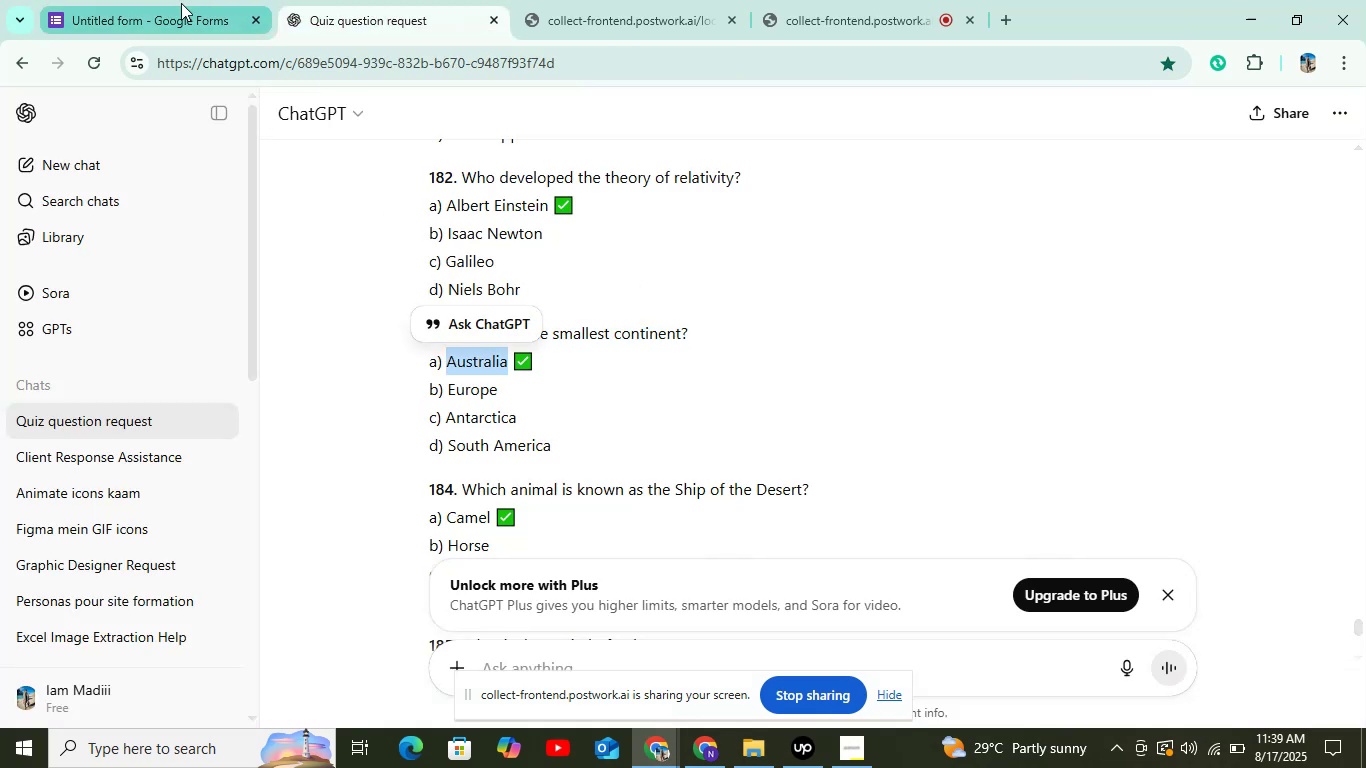 
left_click([181, 3])
 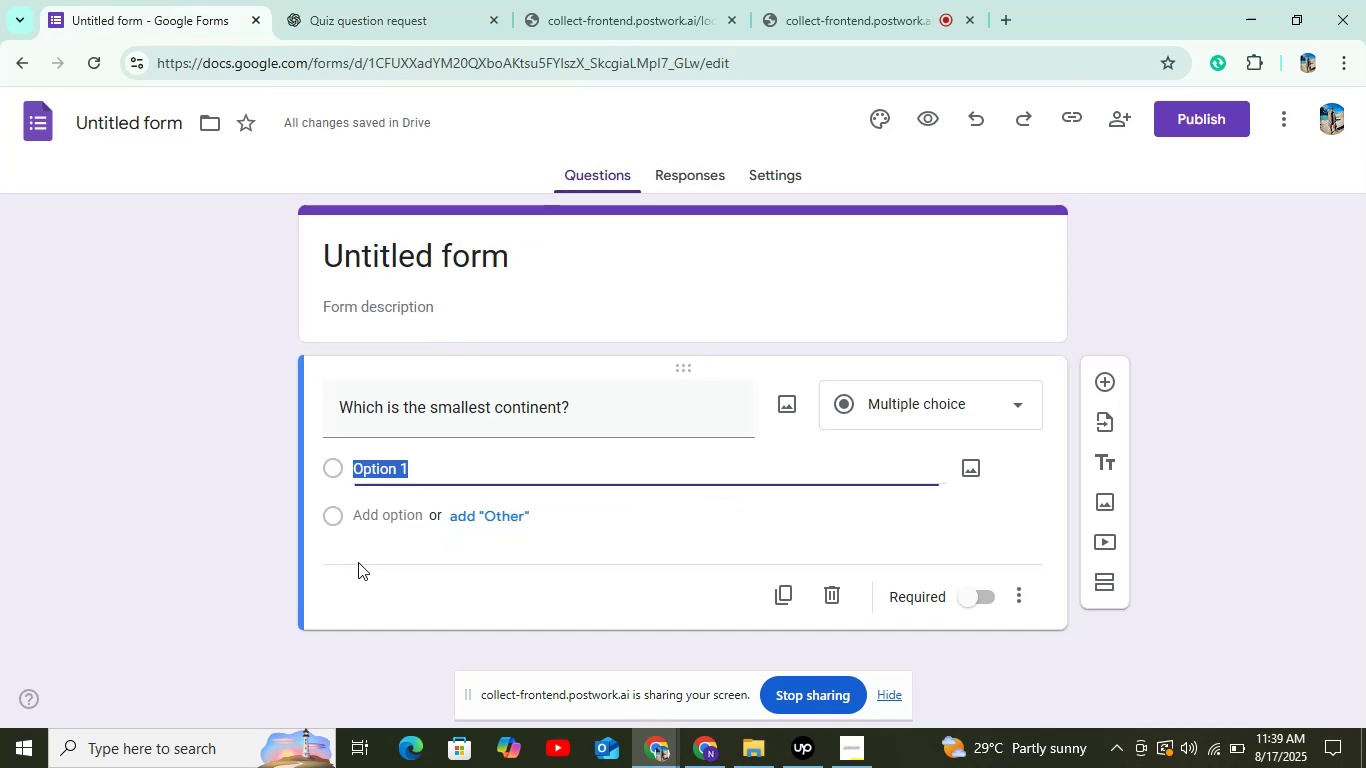 
key(Control+V)
 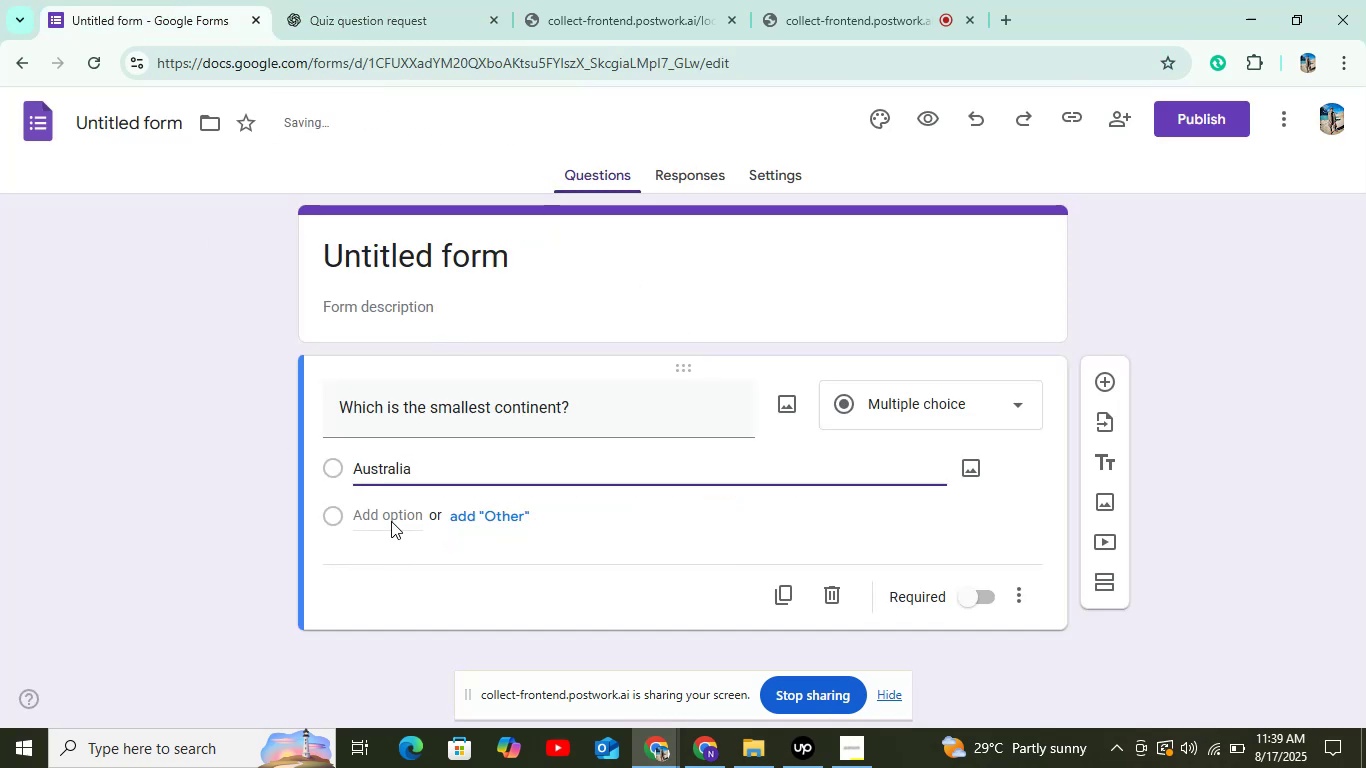 
left_click([391, 517])
 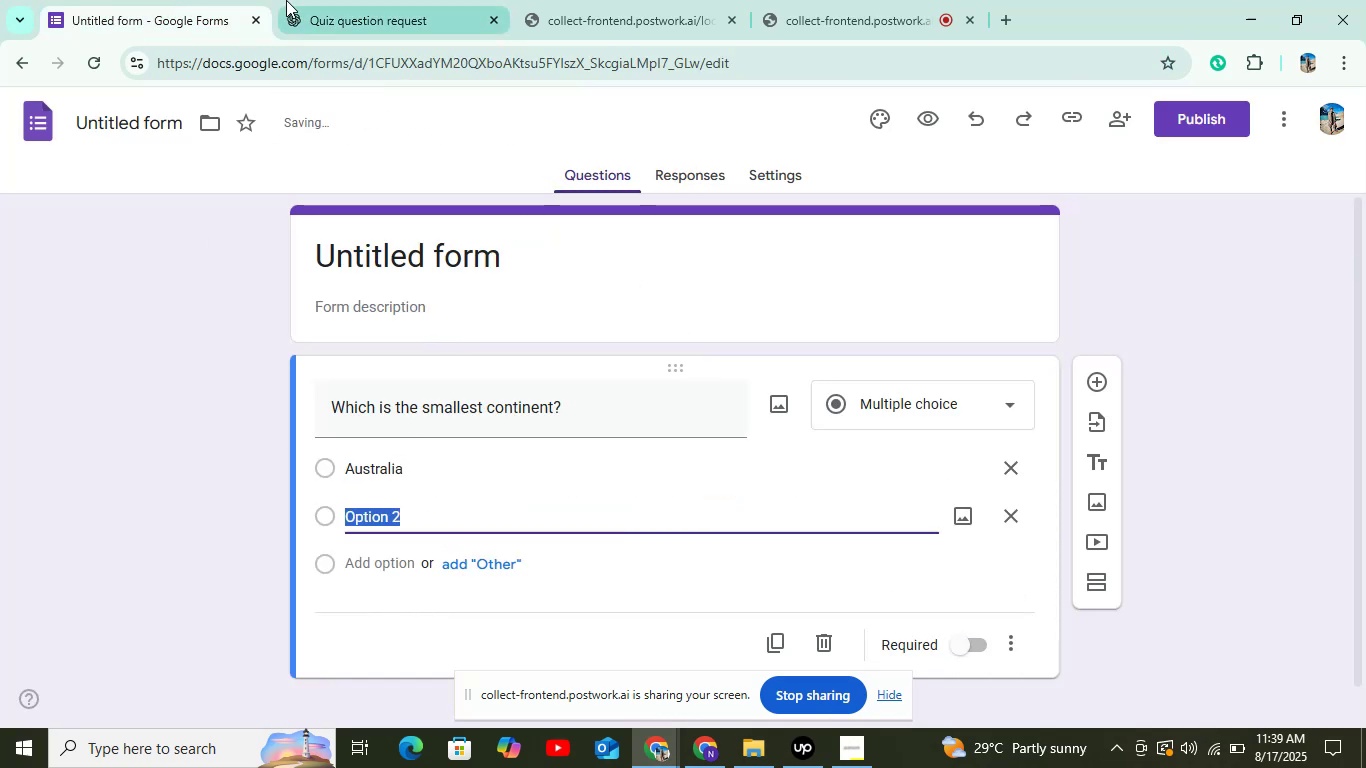 
left_click([285, 0])
 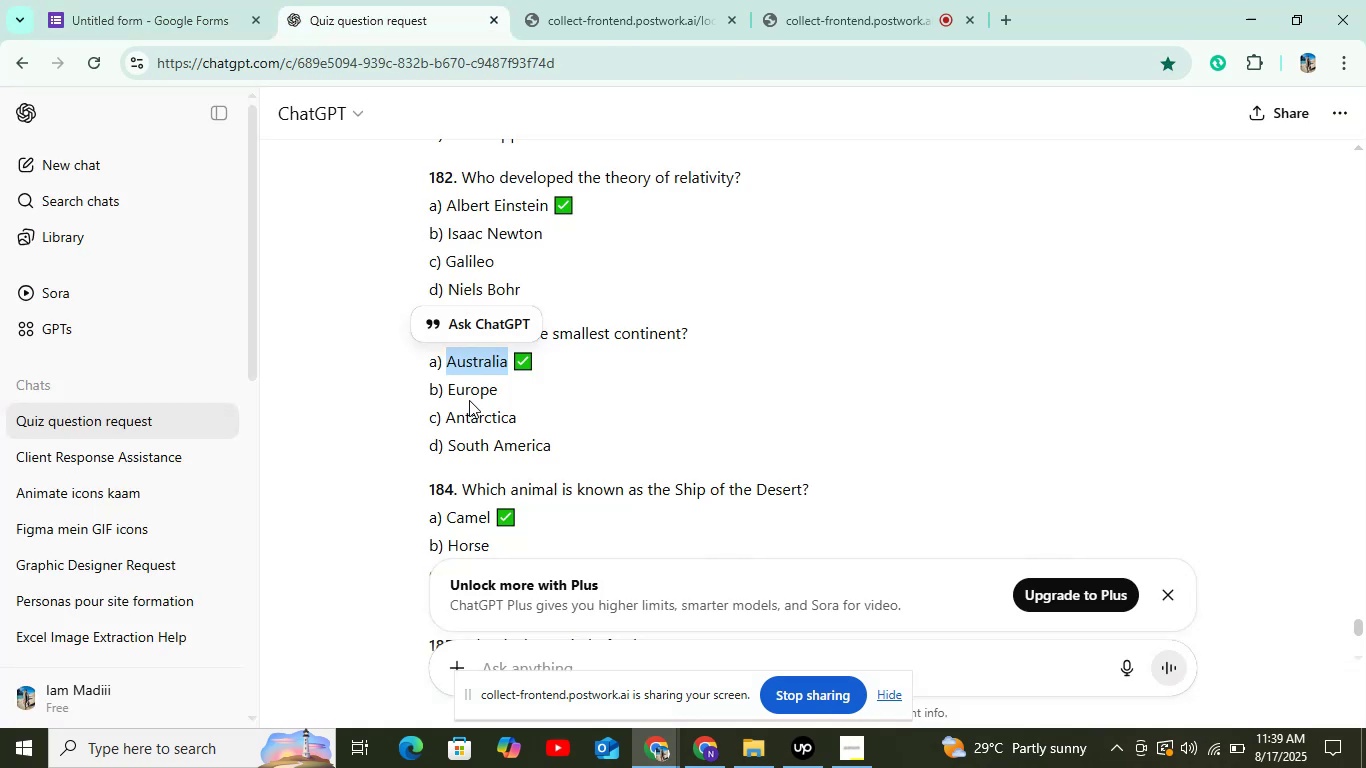 
double_click([471, 376])
 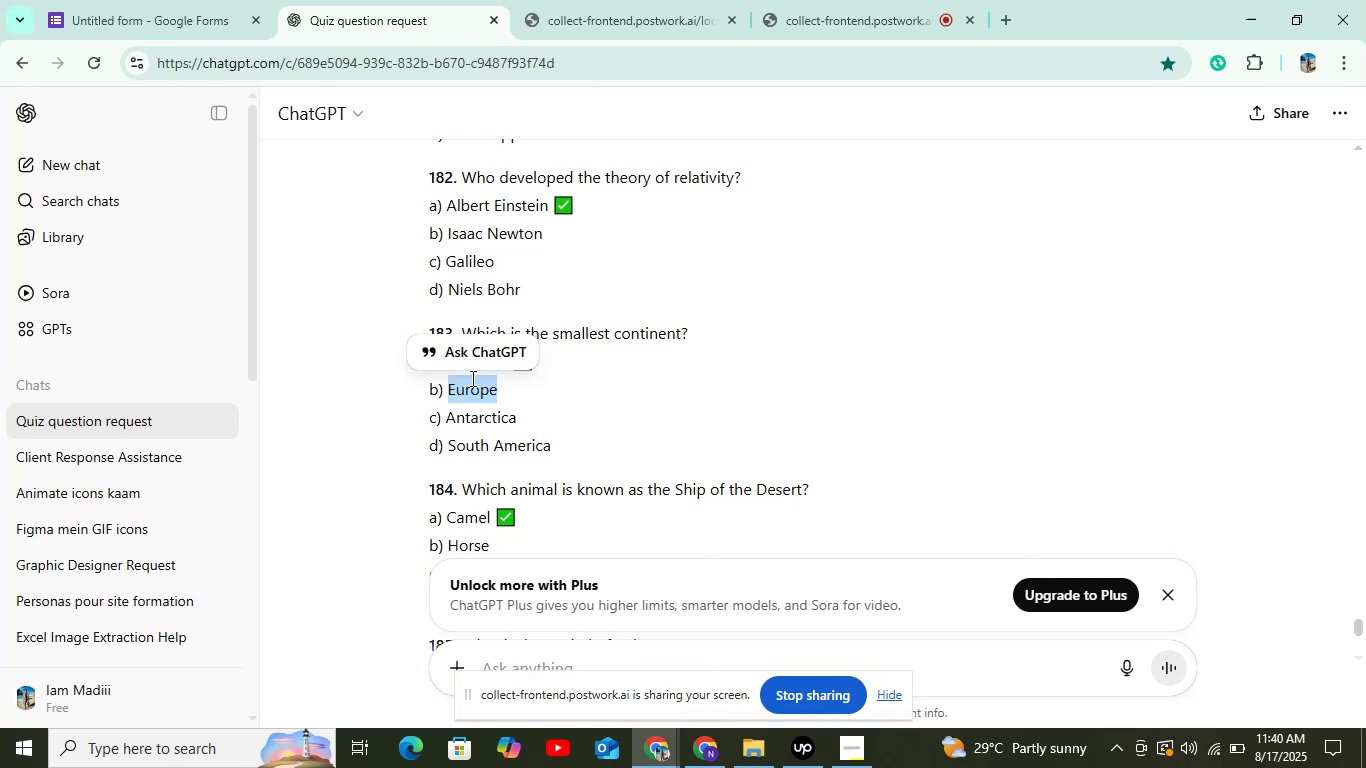 
key(Control+C)
 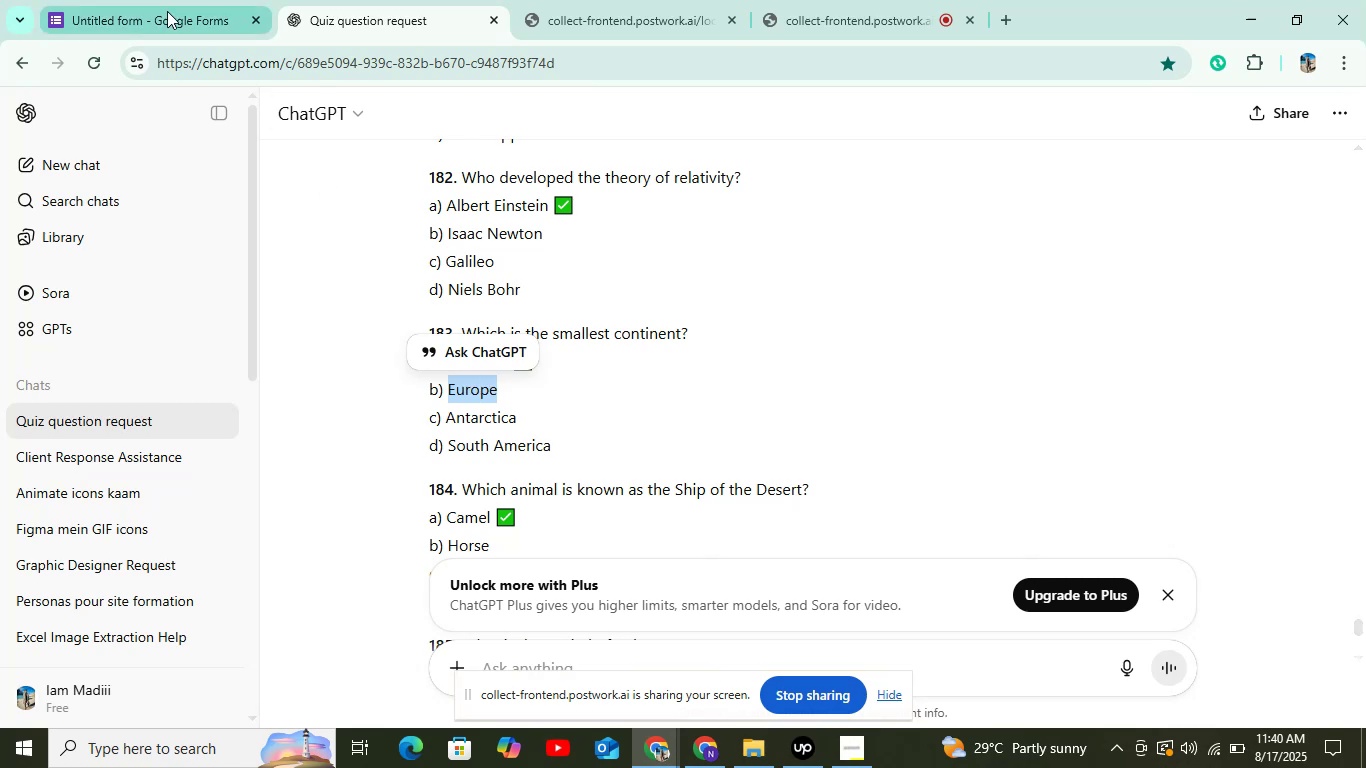 
left_click([167, 11])
 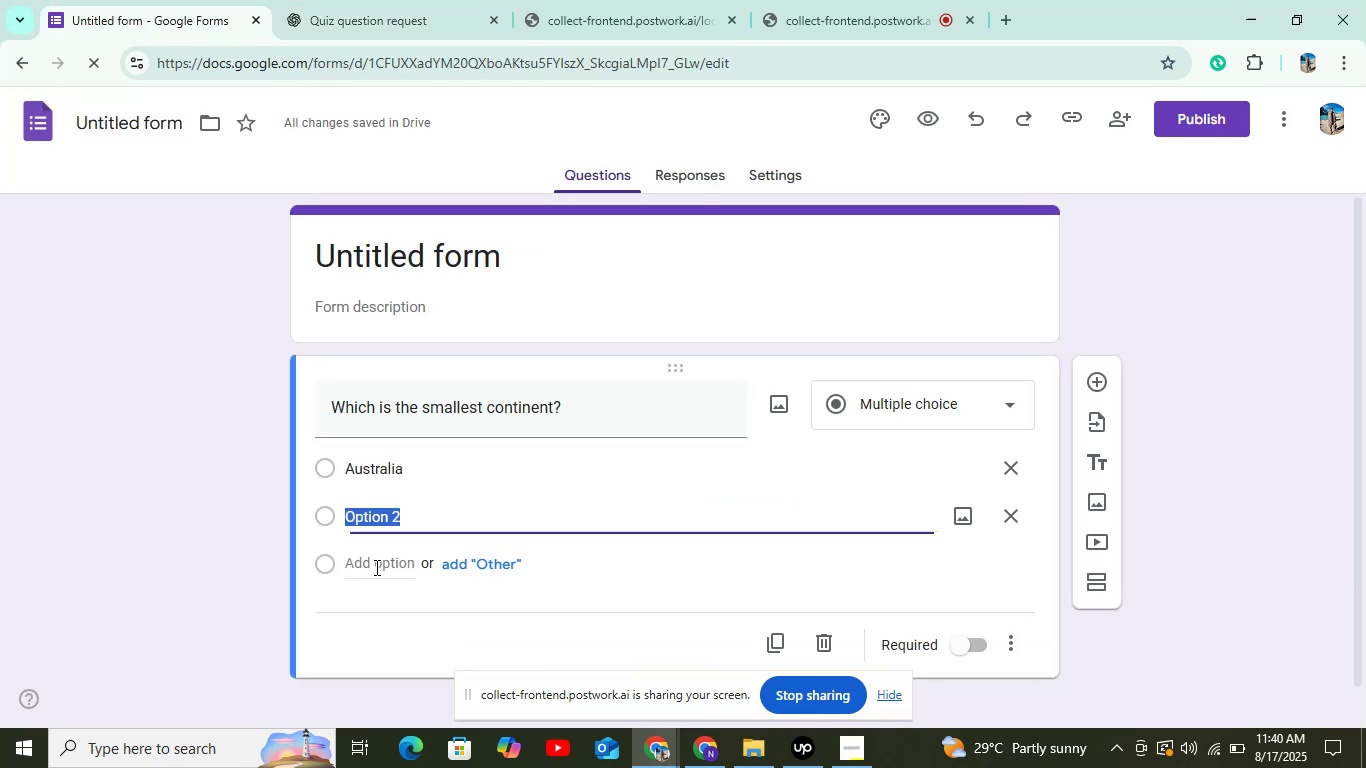 
key(Control+V)
 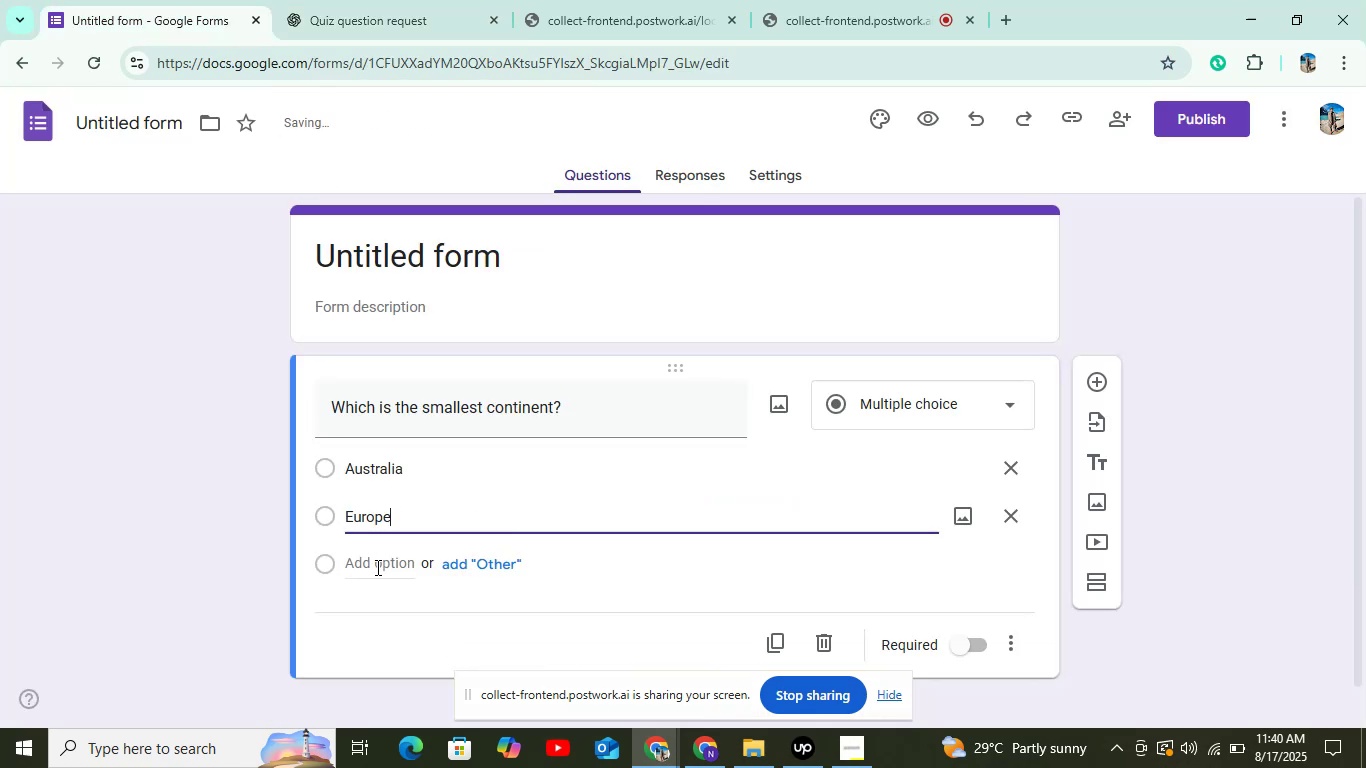 
left_click([376, 567])
 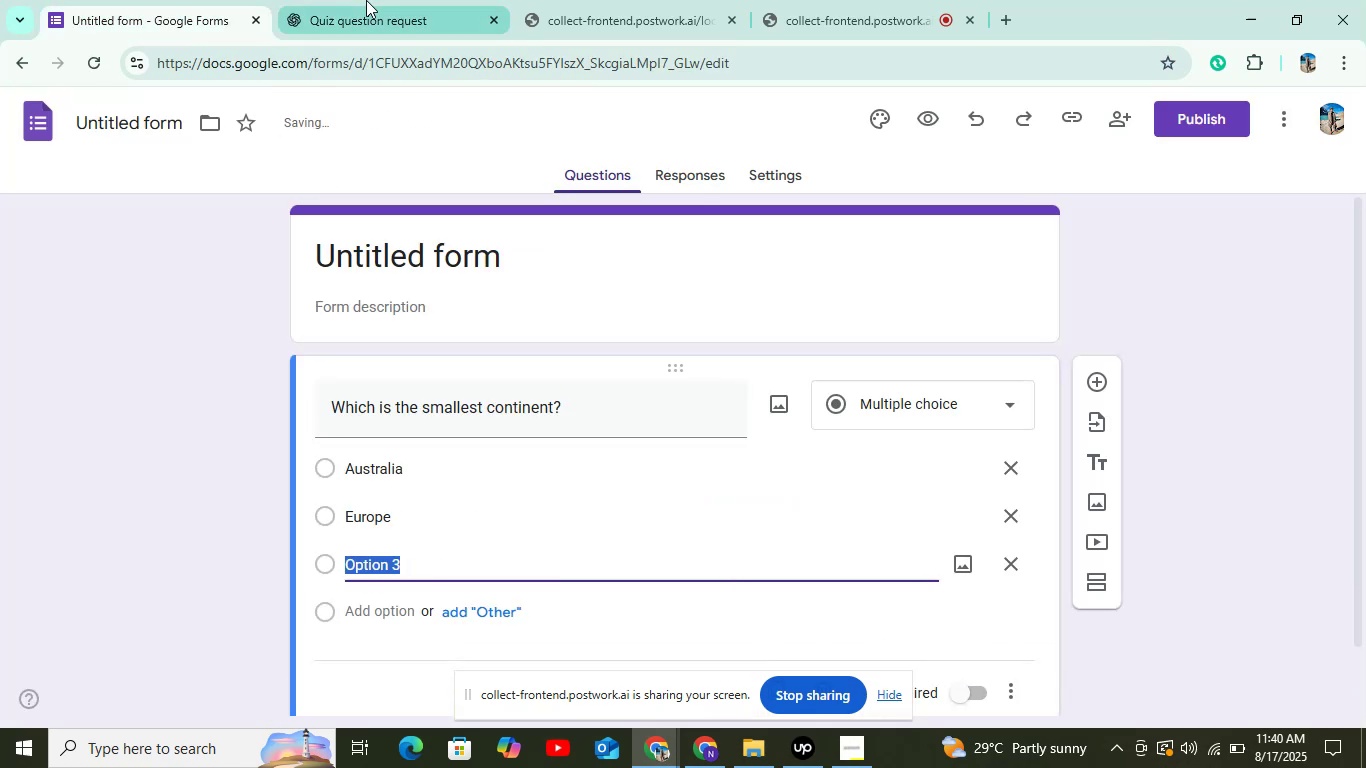 
left_click([365, 0])
 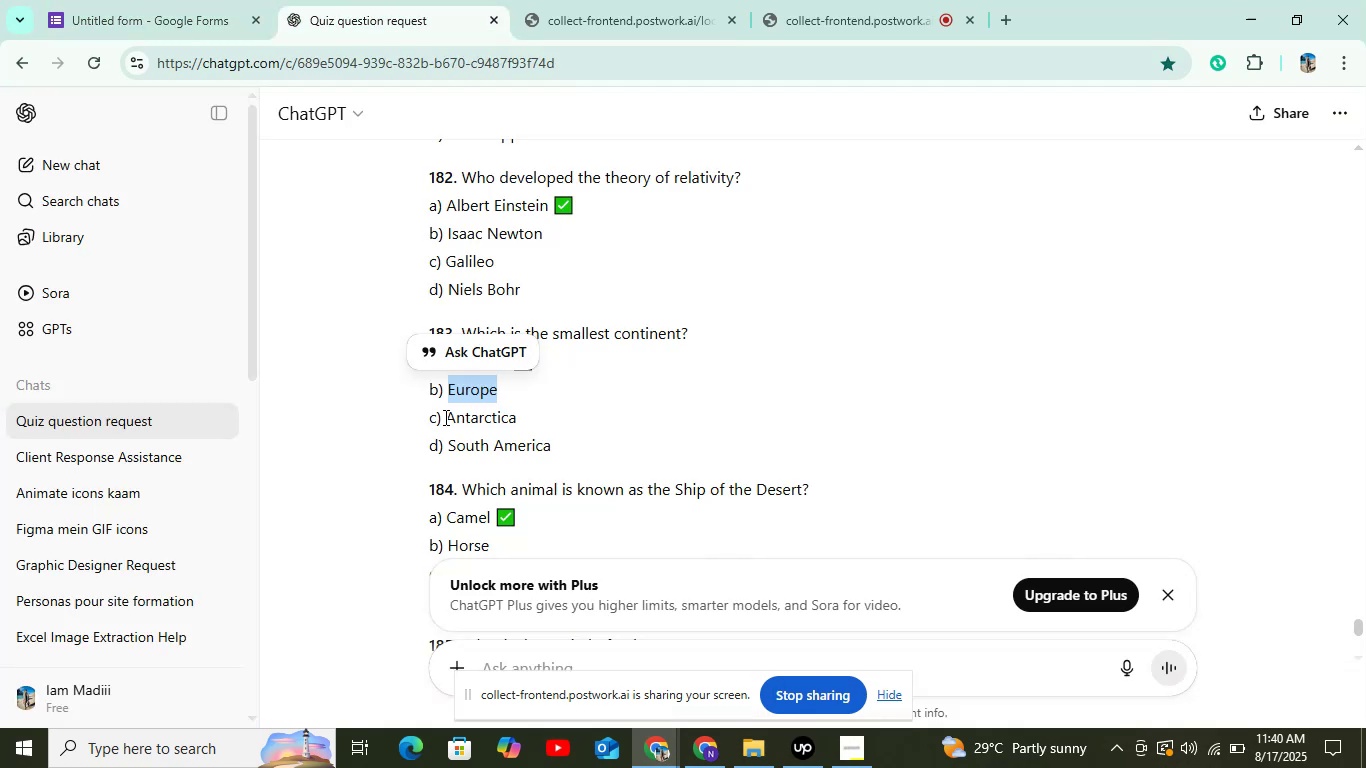 
double_click([449, 417])
 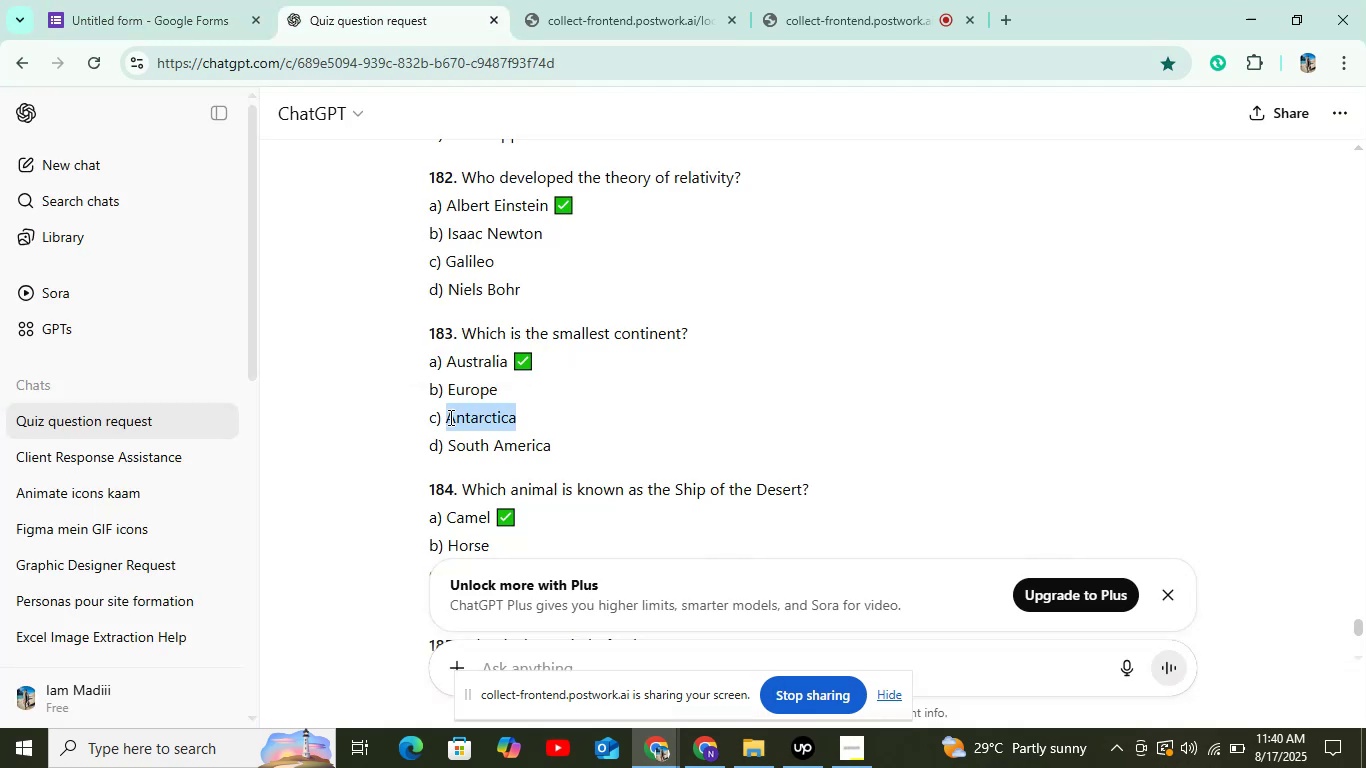 
key(Control+C)
 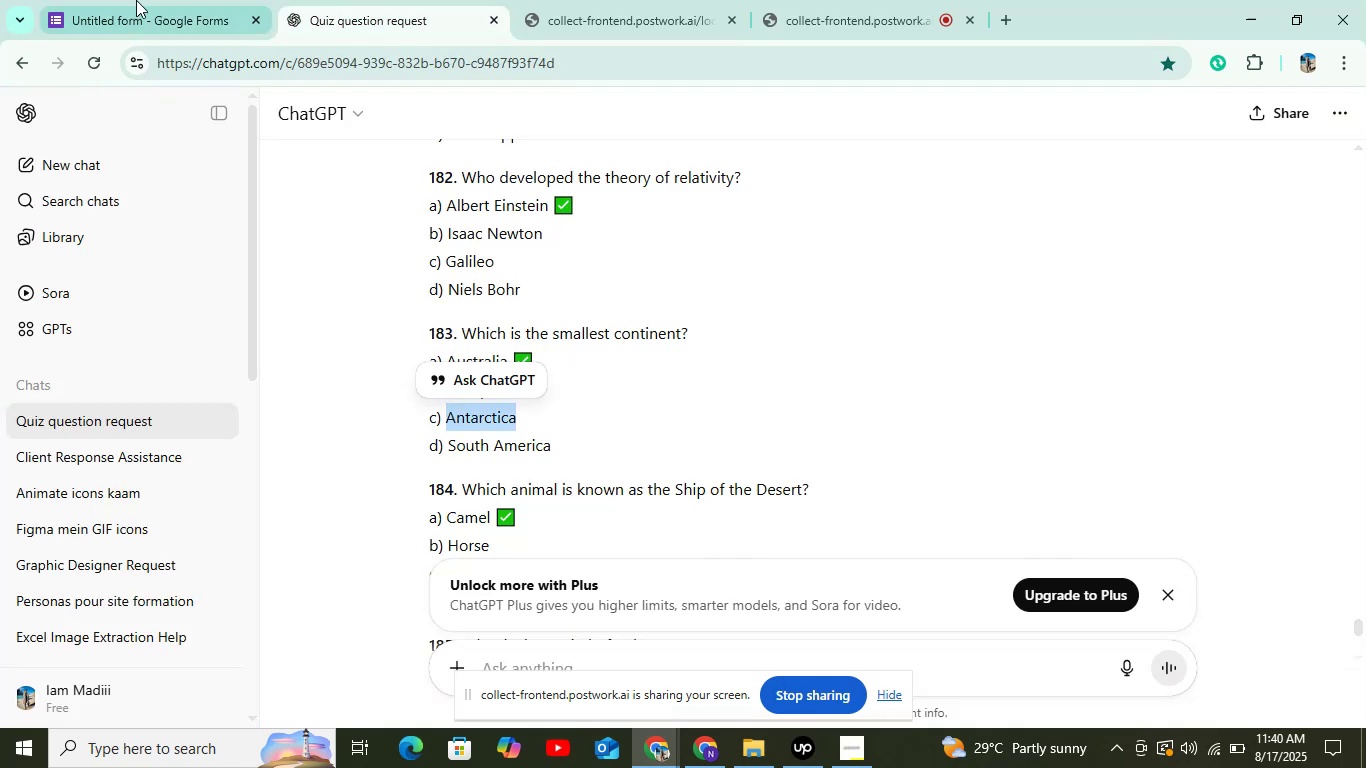 
left_click([136, 0])
 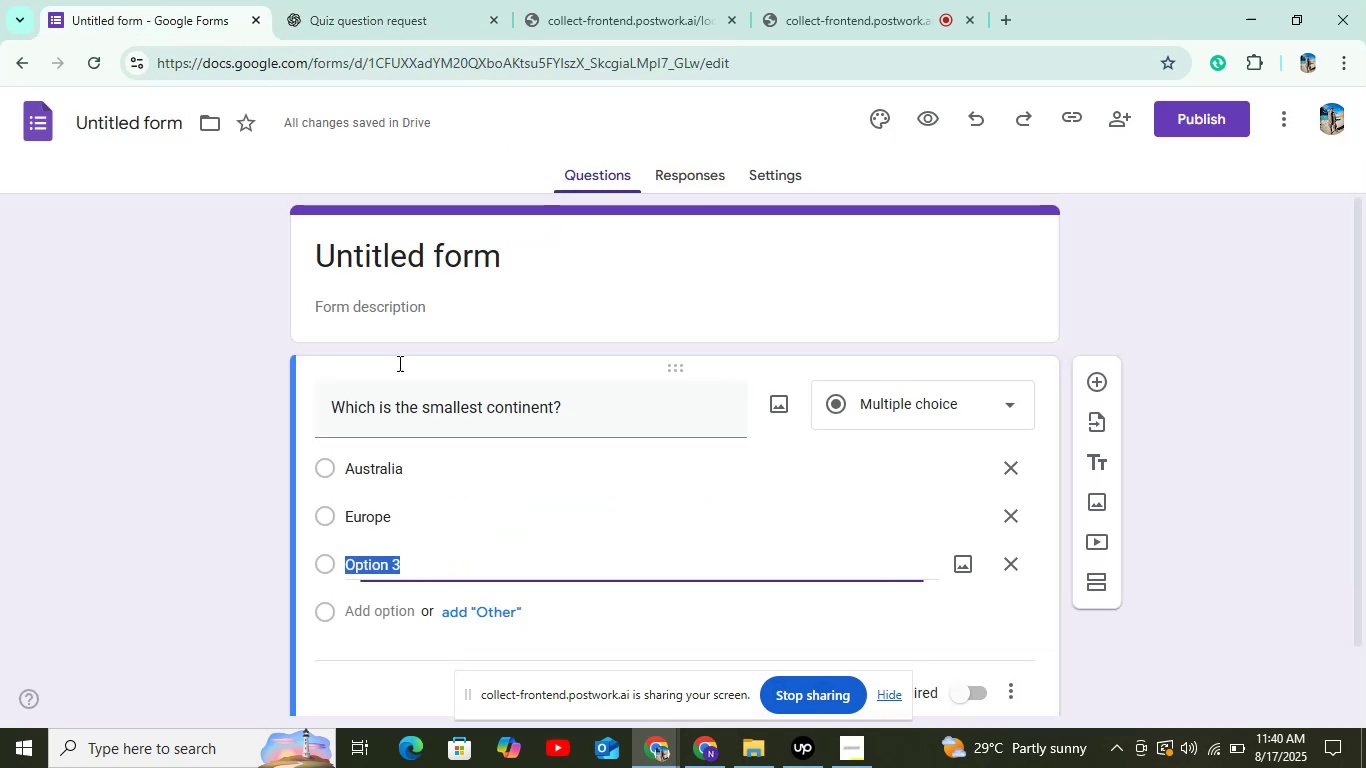 
key(Control+V)
 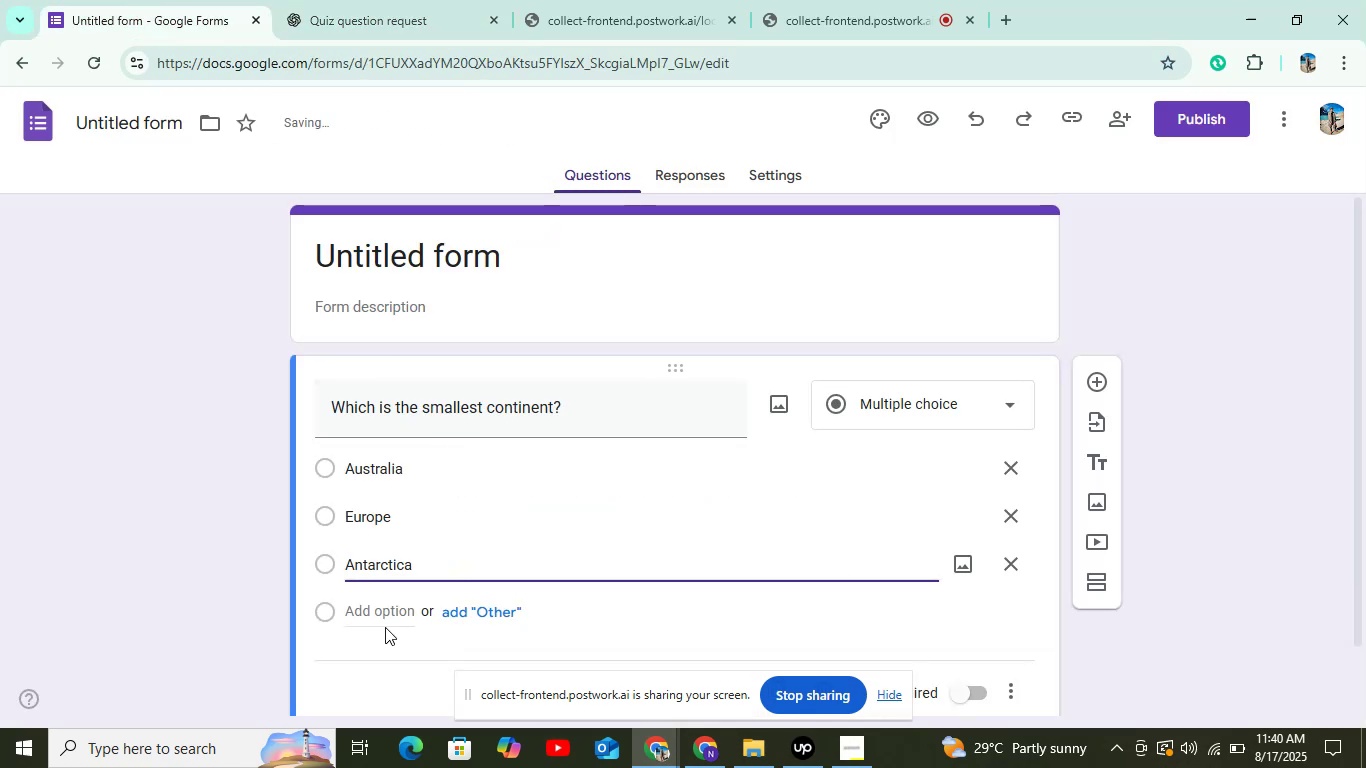 
left_click([378, 615])
 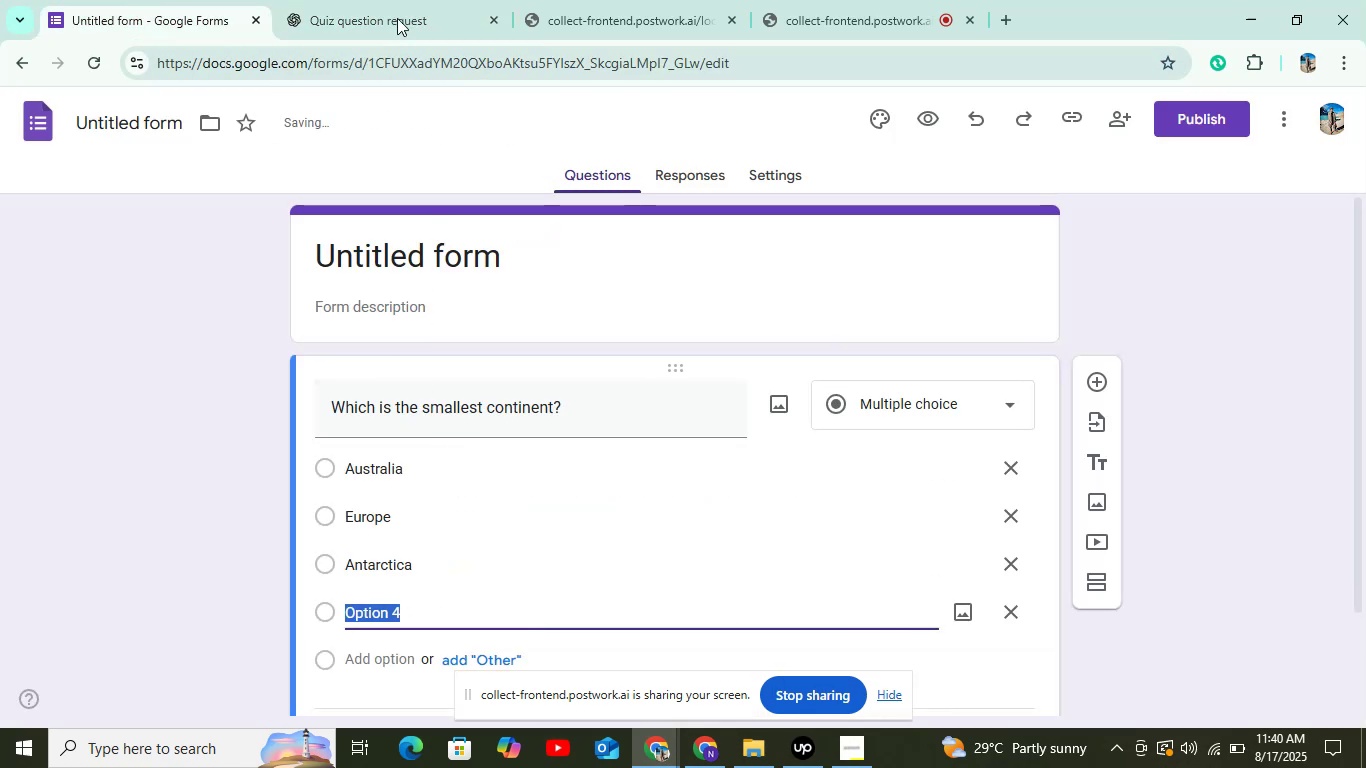 
left_click([391, 0])
 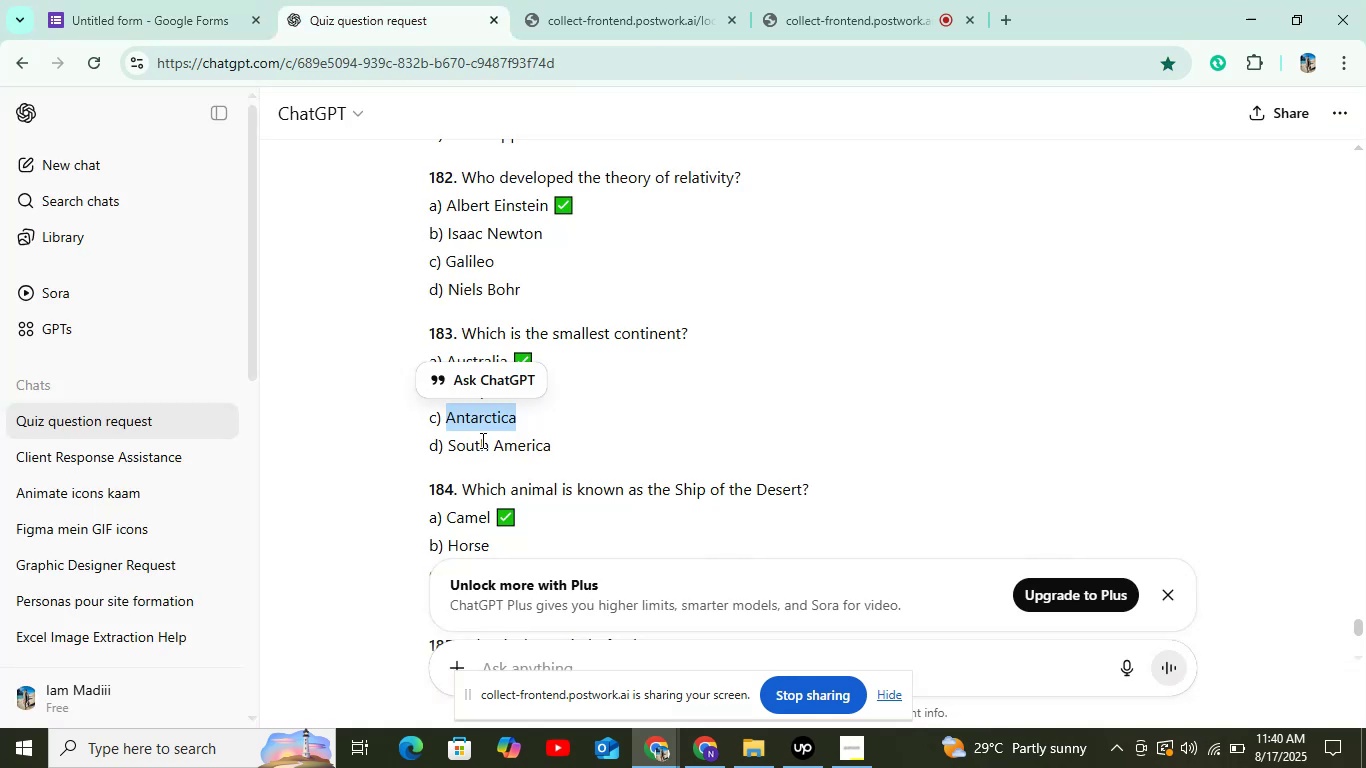 
double_click([477, 446])
 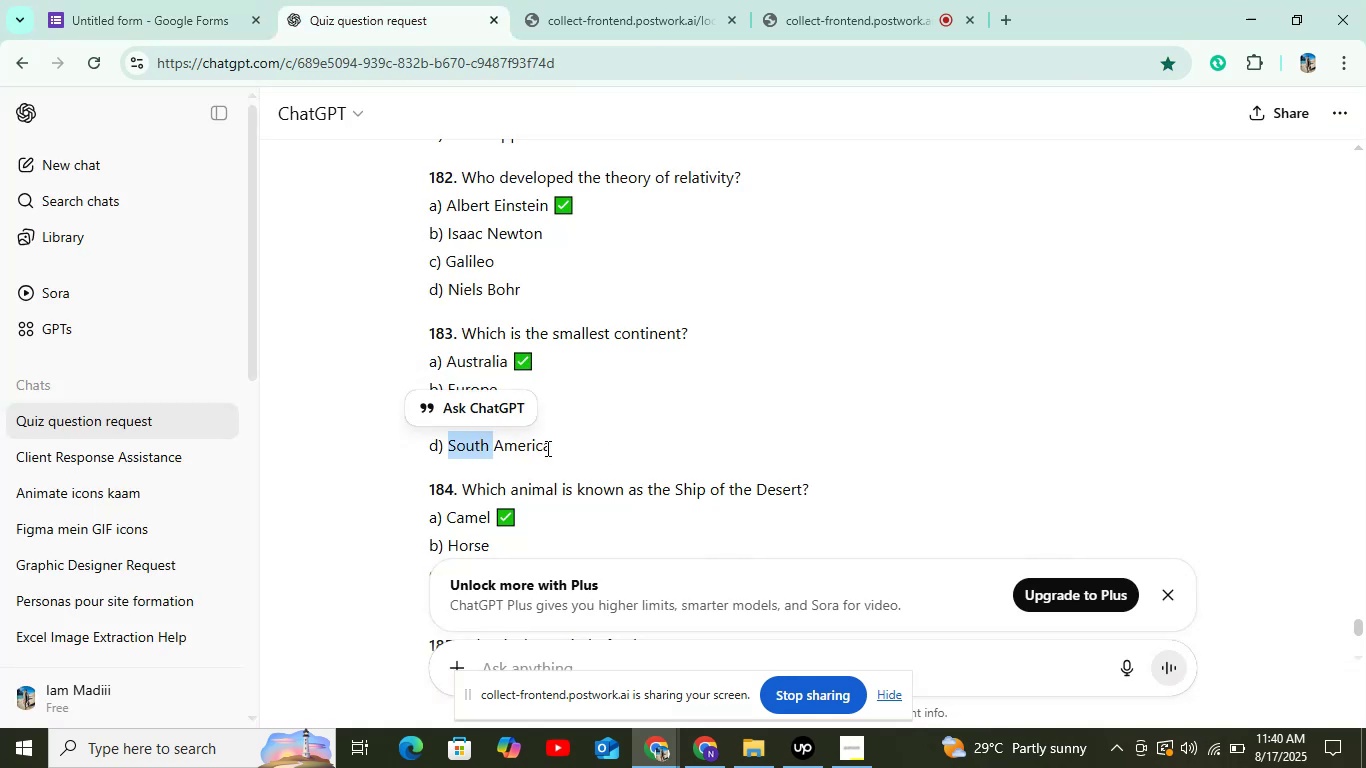 
left_click_drag(start_coordinate=[550, 448], to_coordinate=[448, 436])
 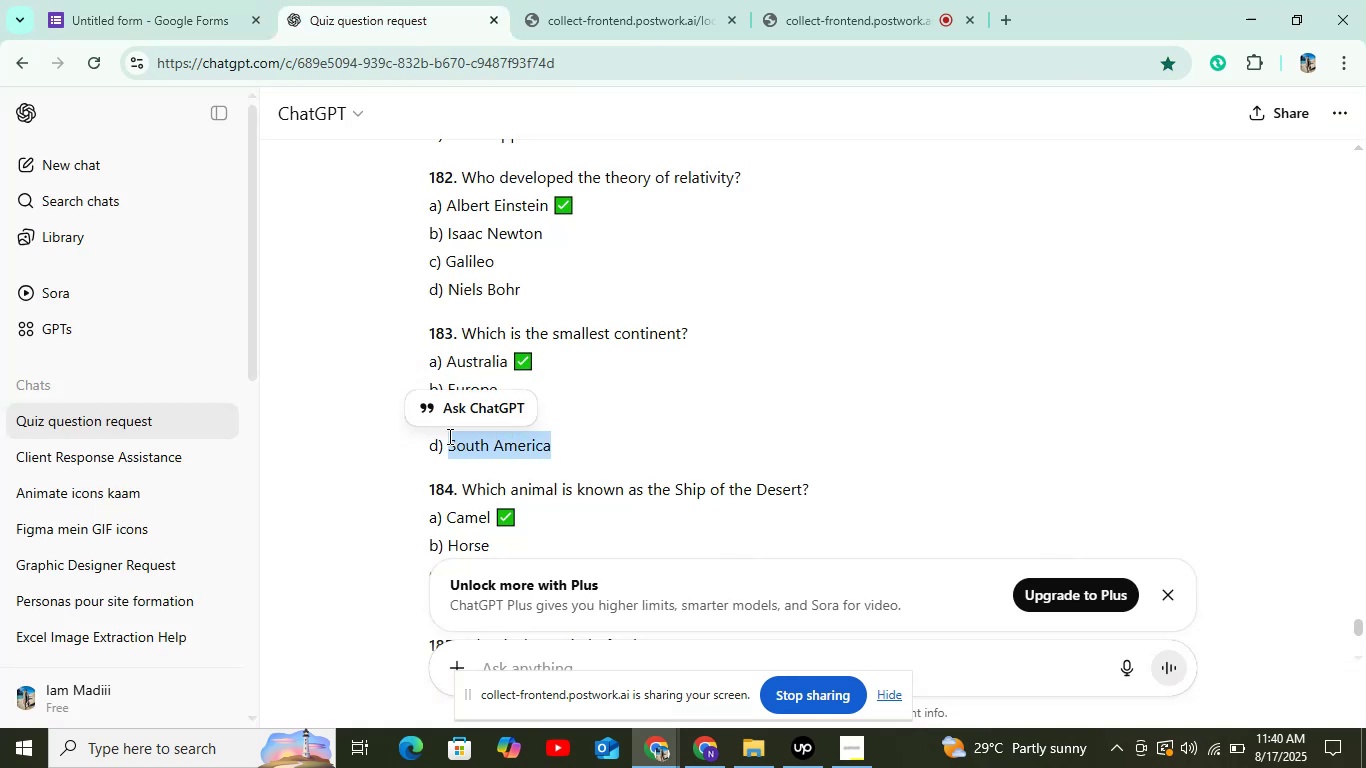 
key(Control+C)
 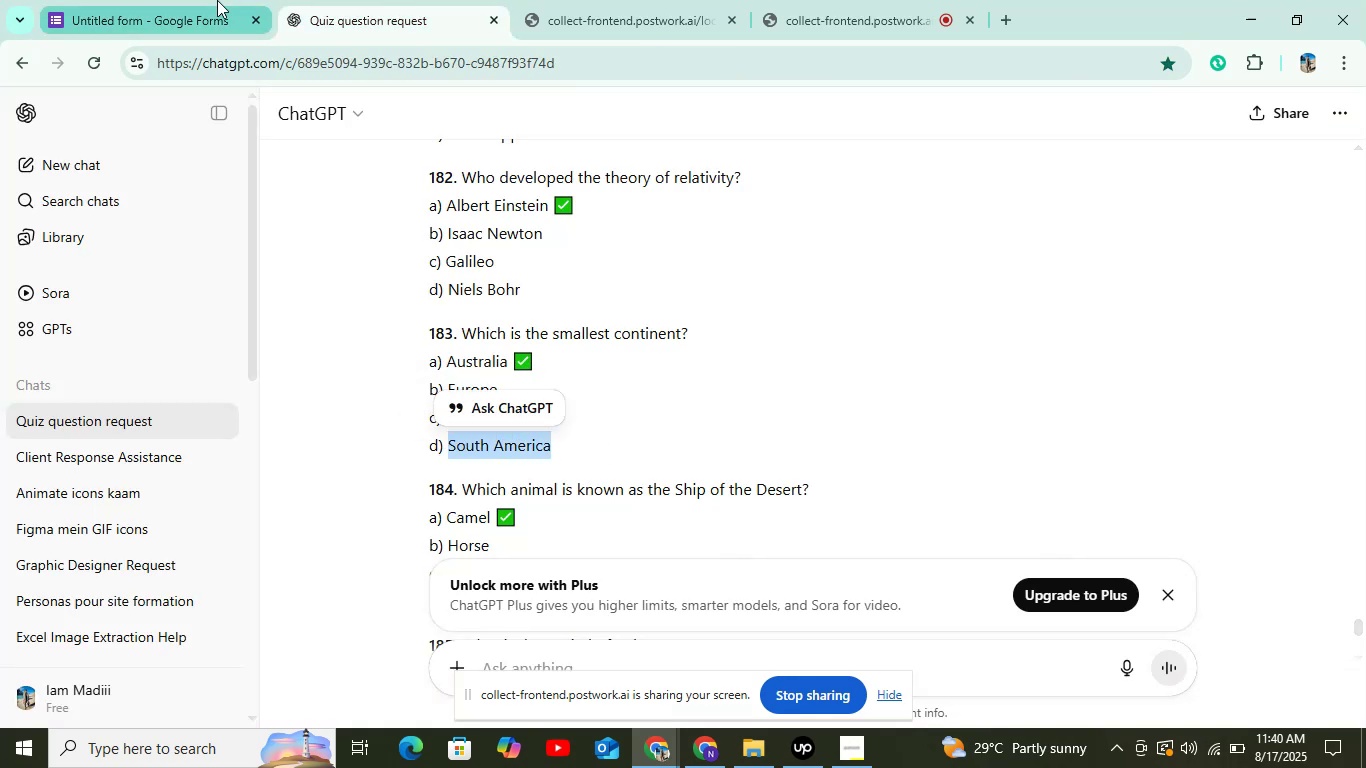 
left_click([216, 0])
 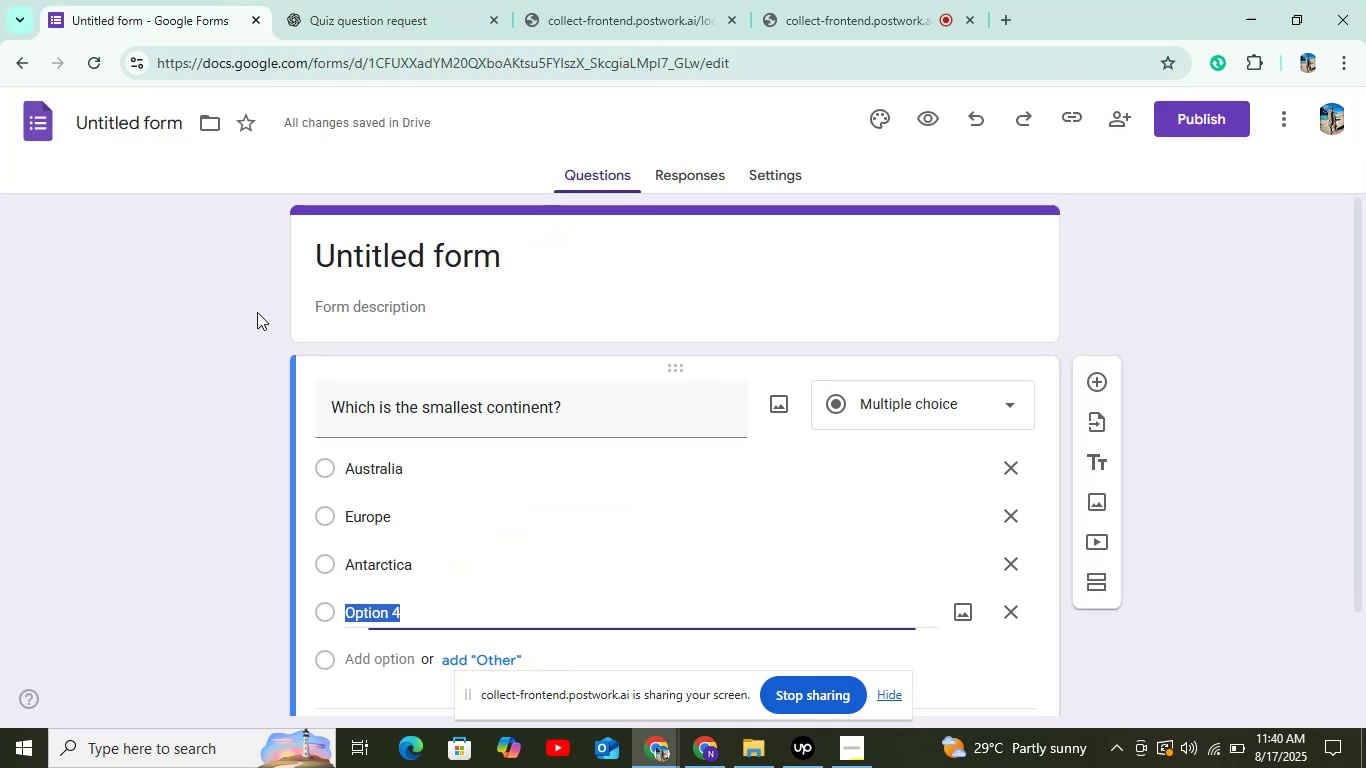 
key(Control+V)
 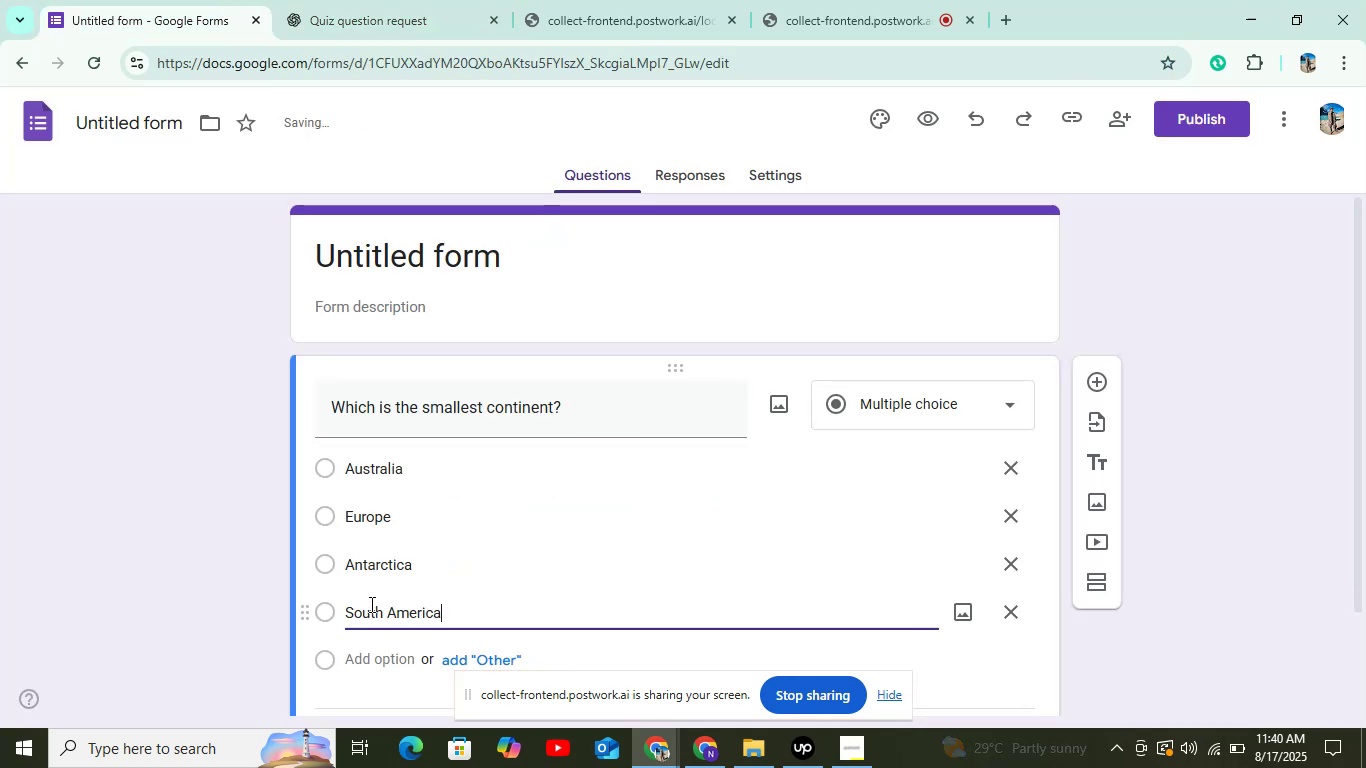 
scroll: coordinate [460, 363], scroll_direction: down, amount: 2.0
 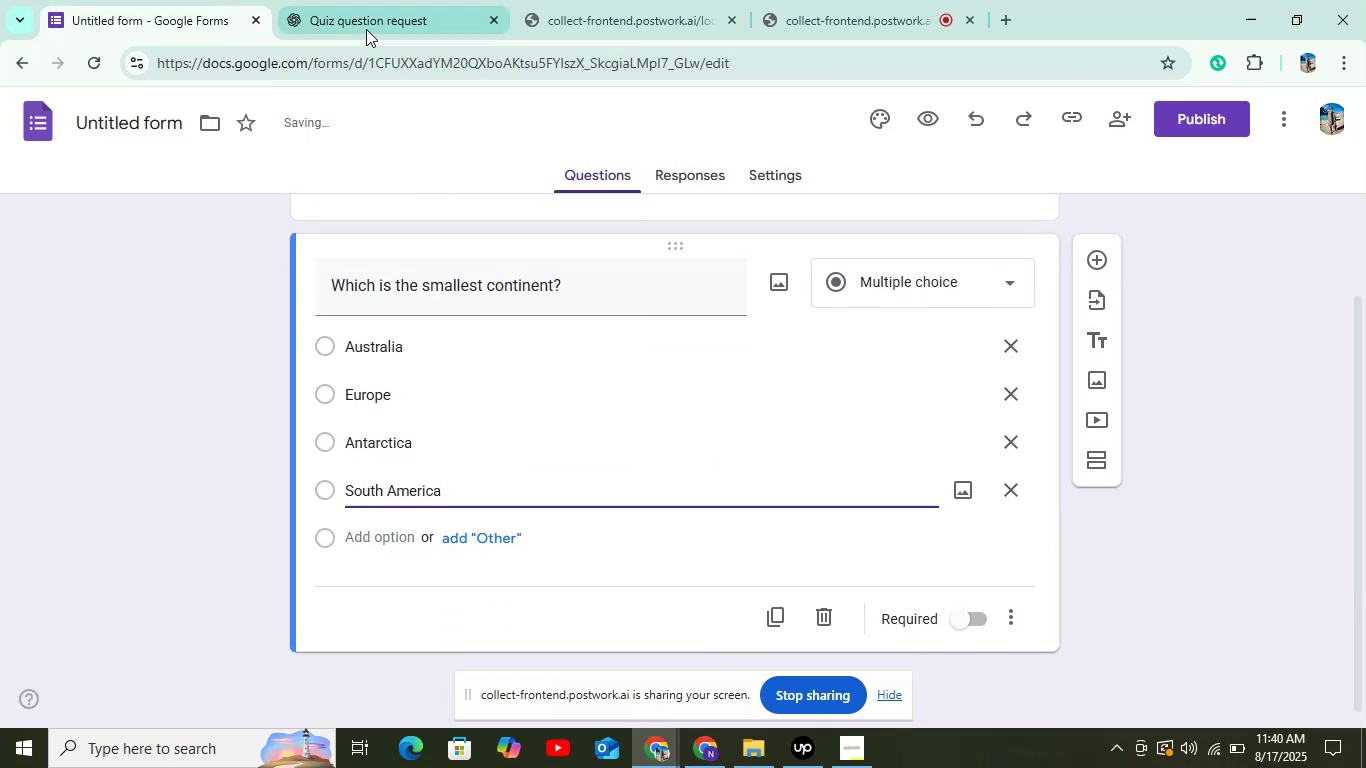 
left_click([358, 0])
 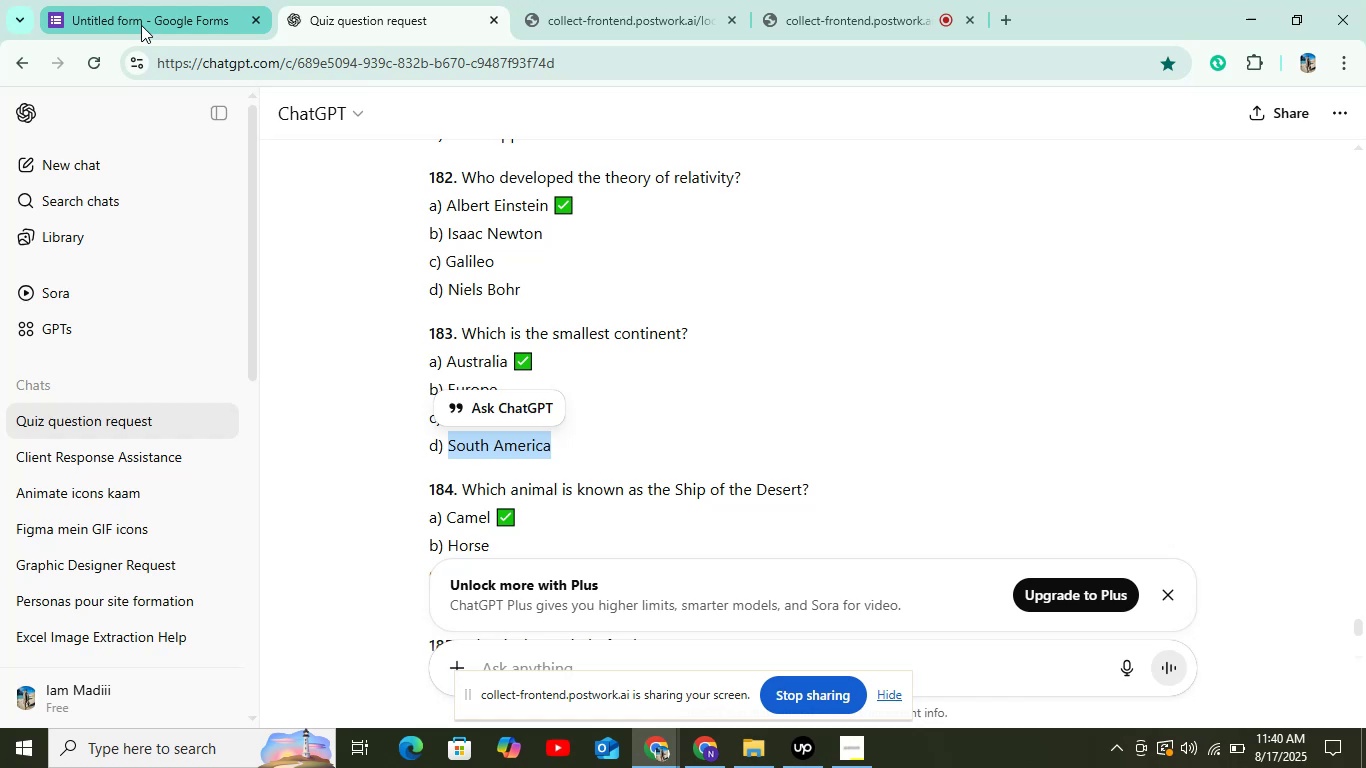 
left_click([141, 25])
 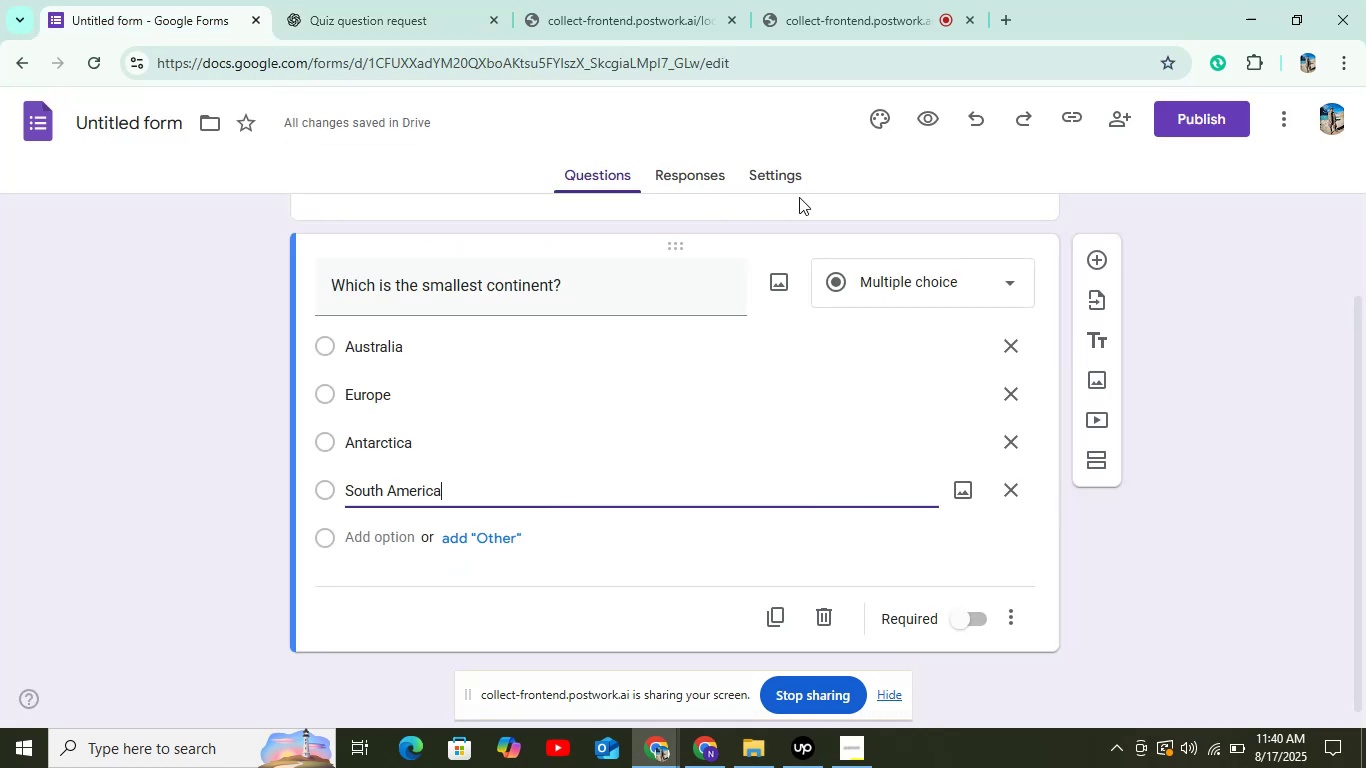 
left_click([789, 171])
 